 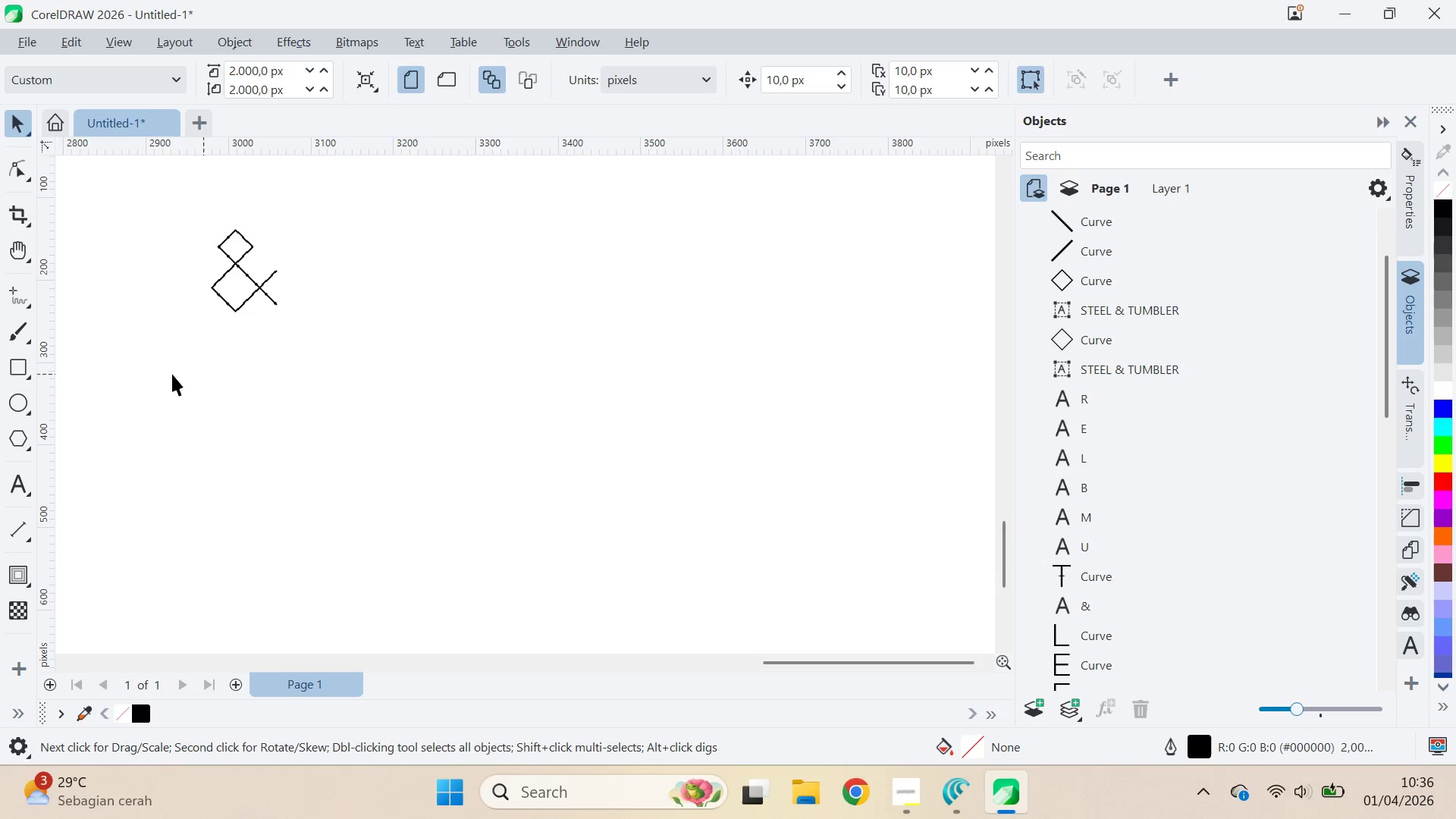 
double_click([8, 292])
 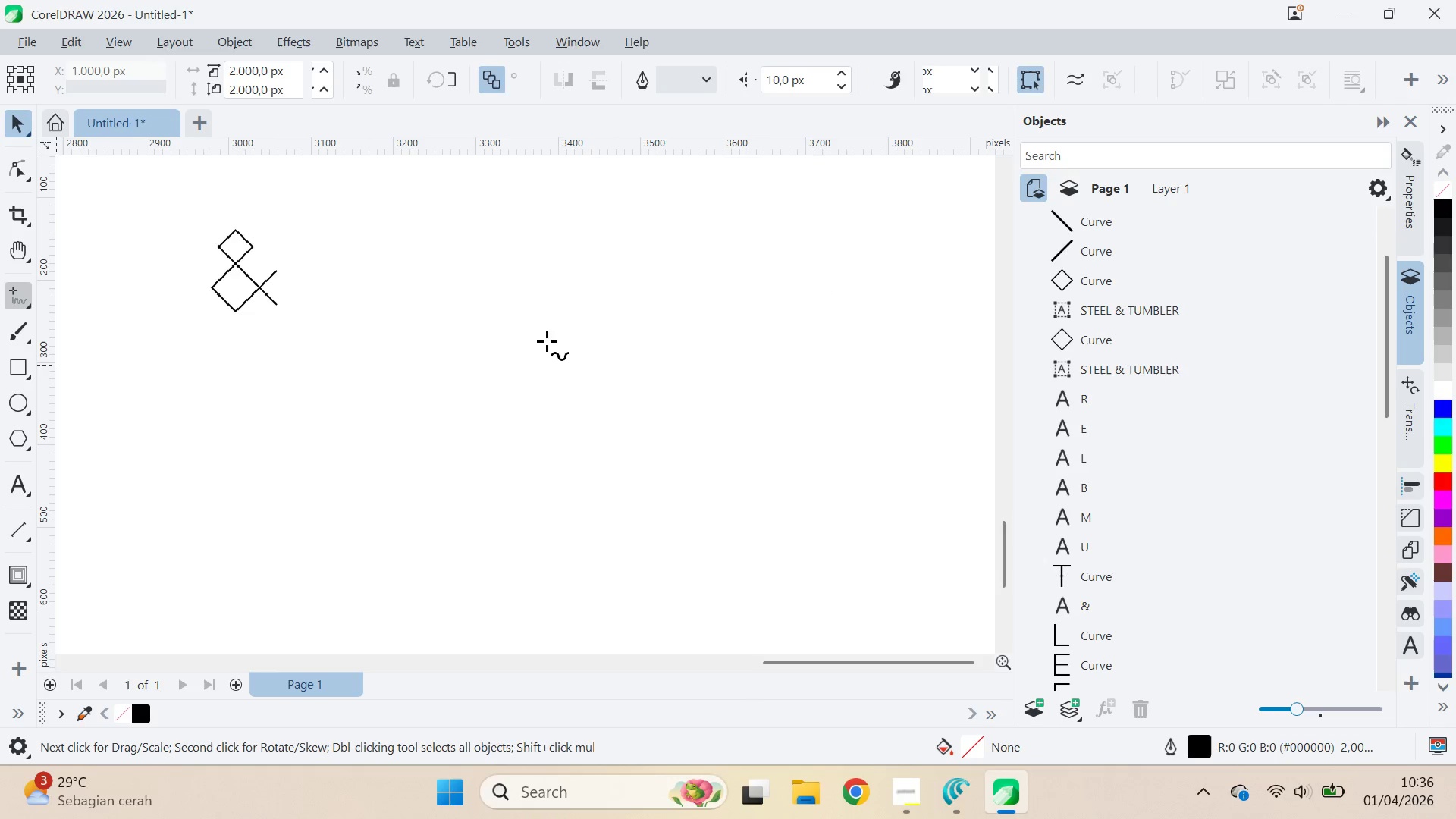 
key(Control+ControlLeft)
 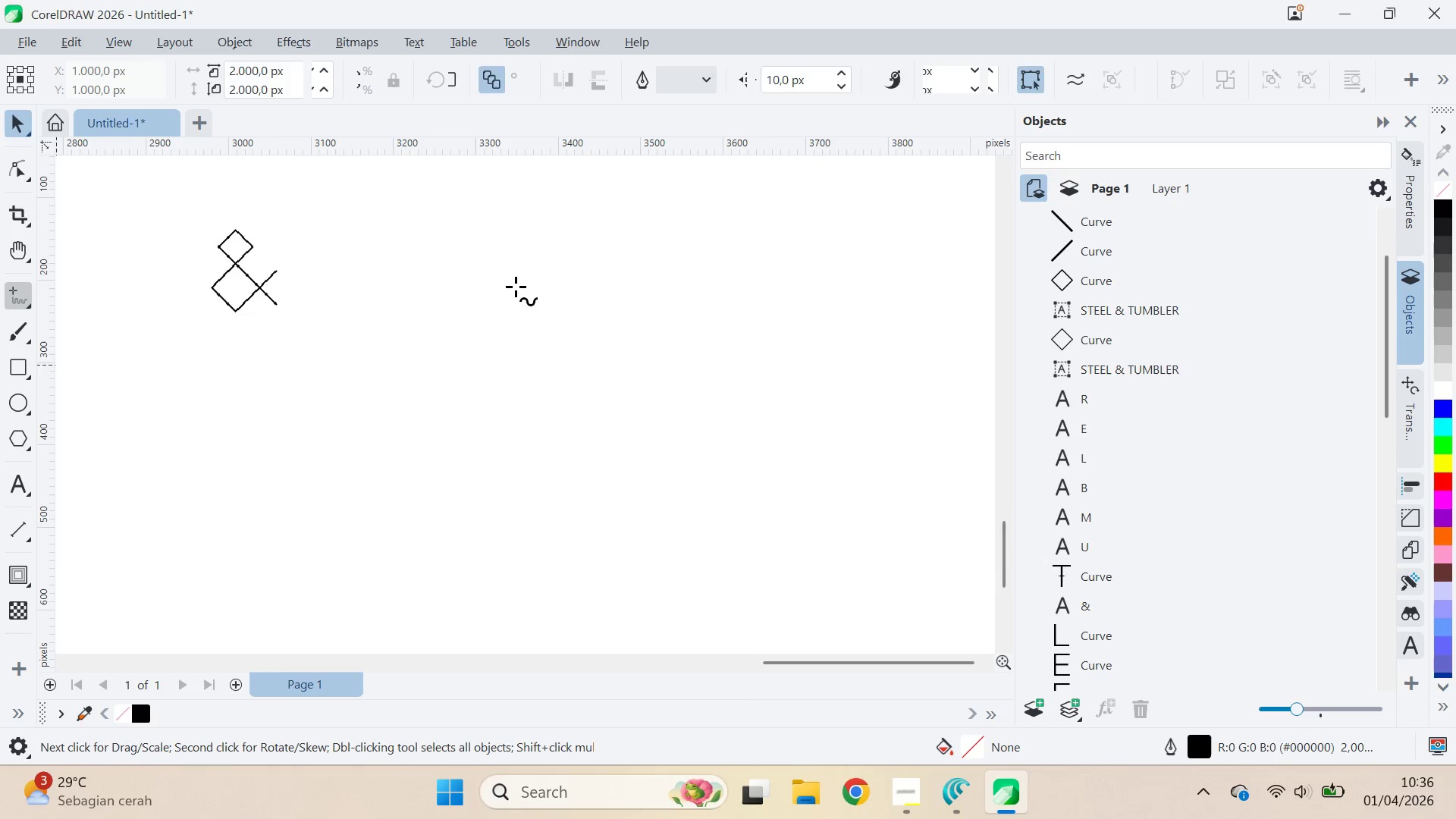 
hold_key(key=ShiftLeft, duration=0.97)
left_click([515, 285])
 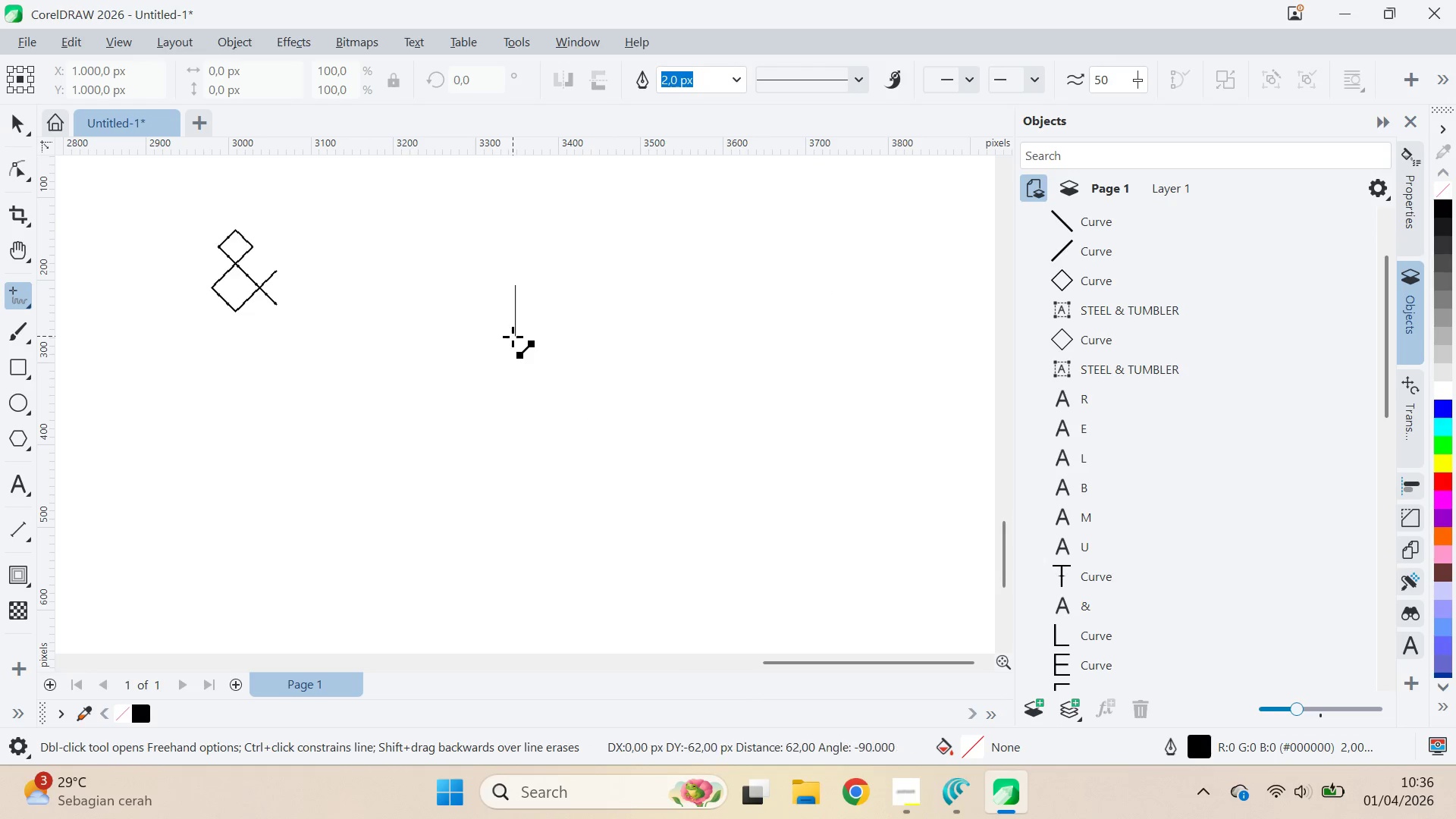 
key(V)
 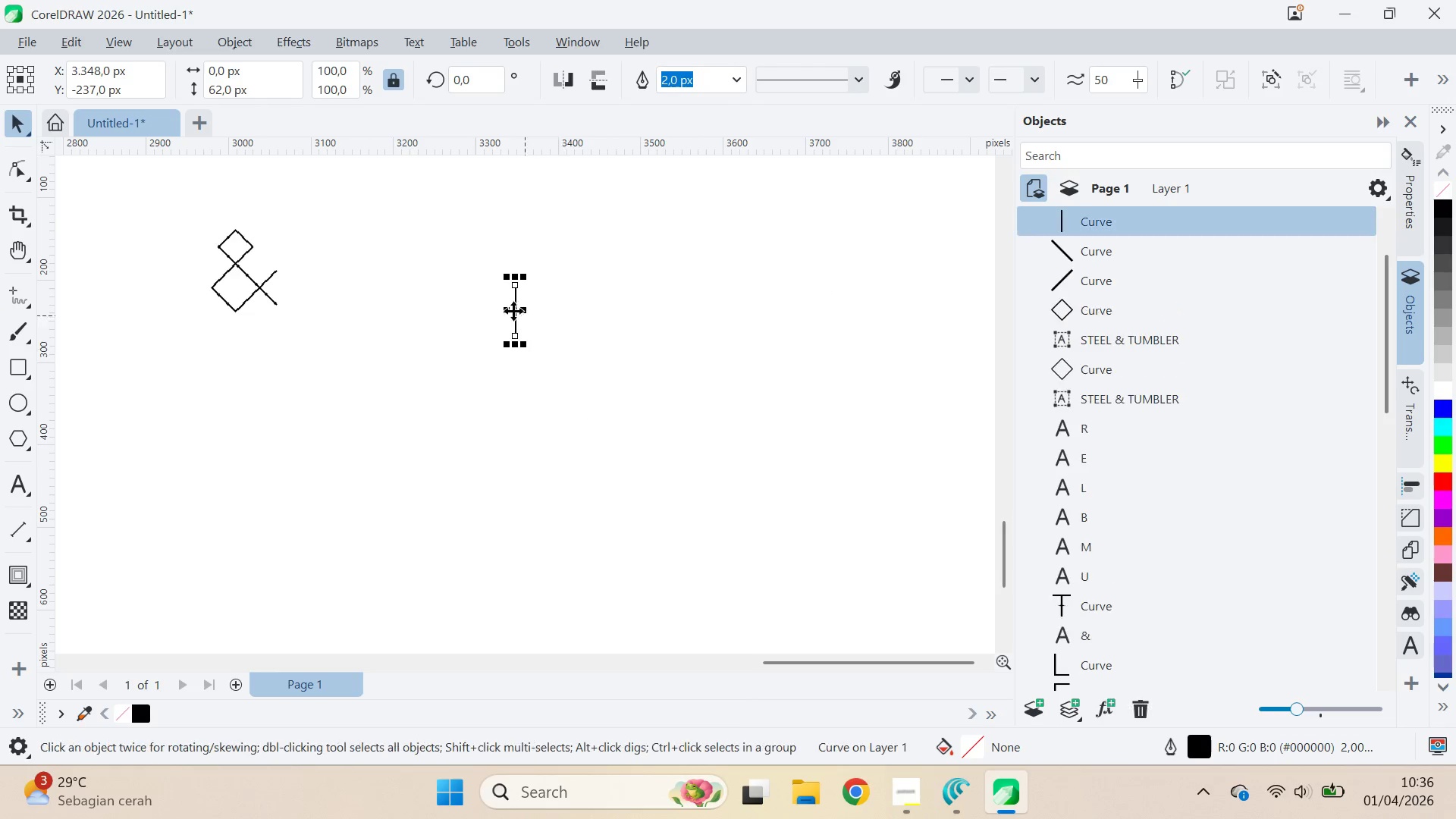 
left_click([513, 310])
 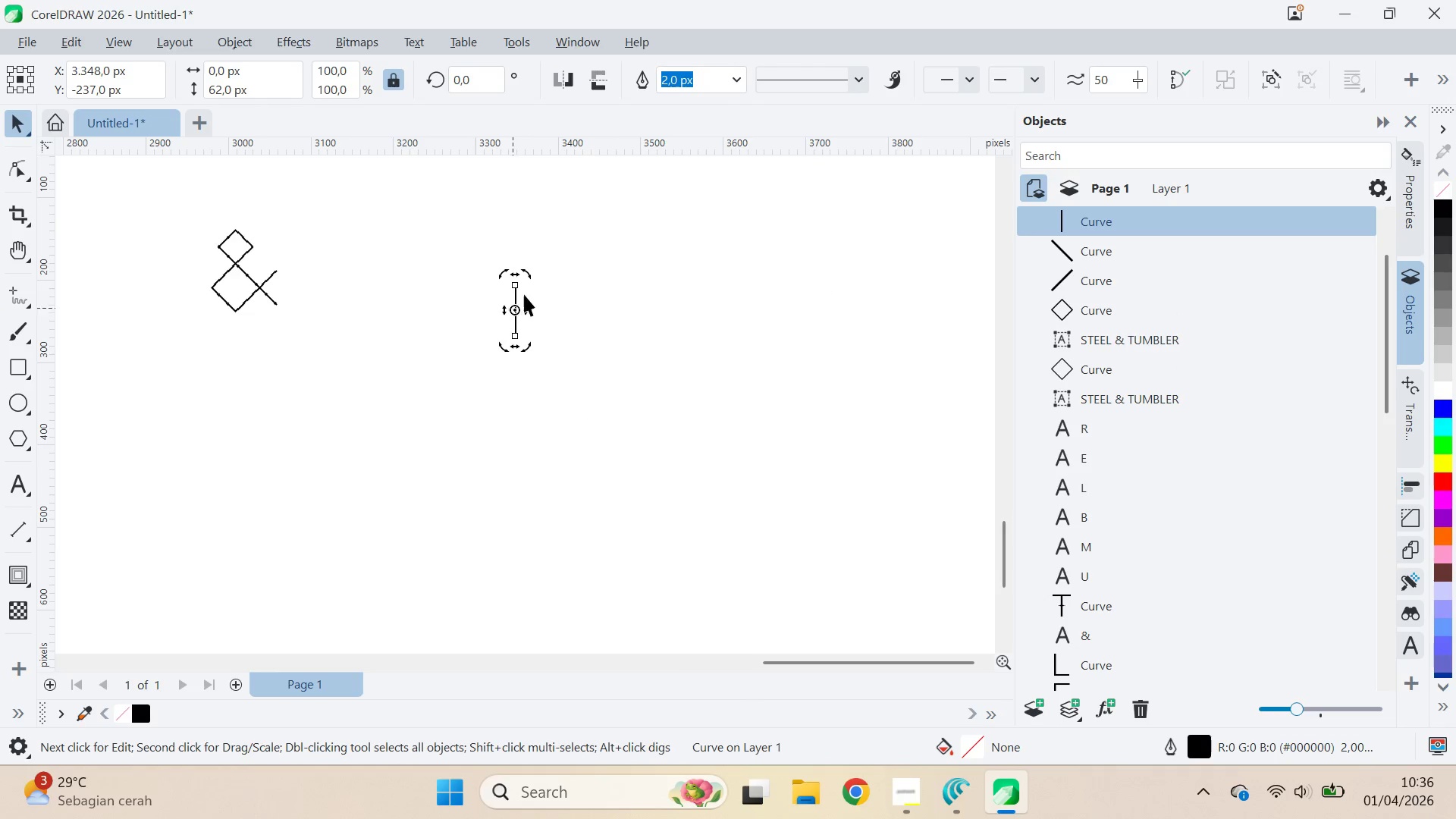 
hold_key(key=ControlLeft, duration=1.53)
left_click_drag(start_coordinate=[528, 278], to_coordinate=[564, 329])
 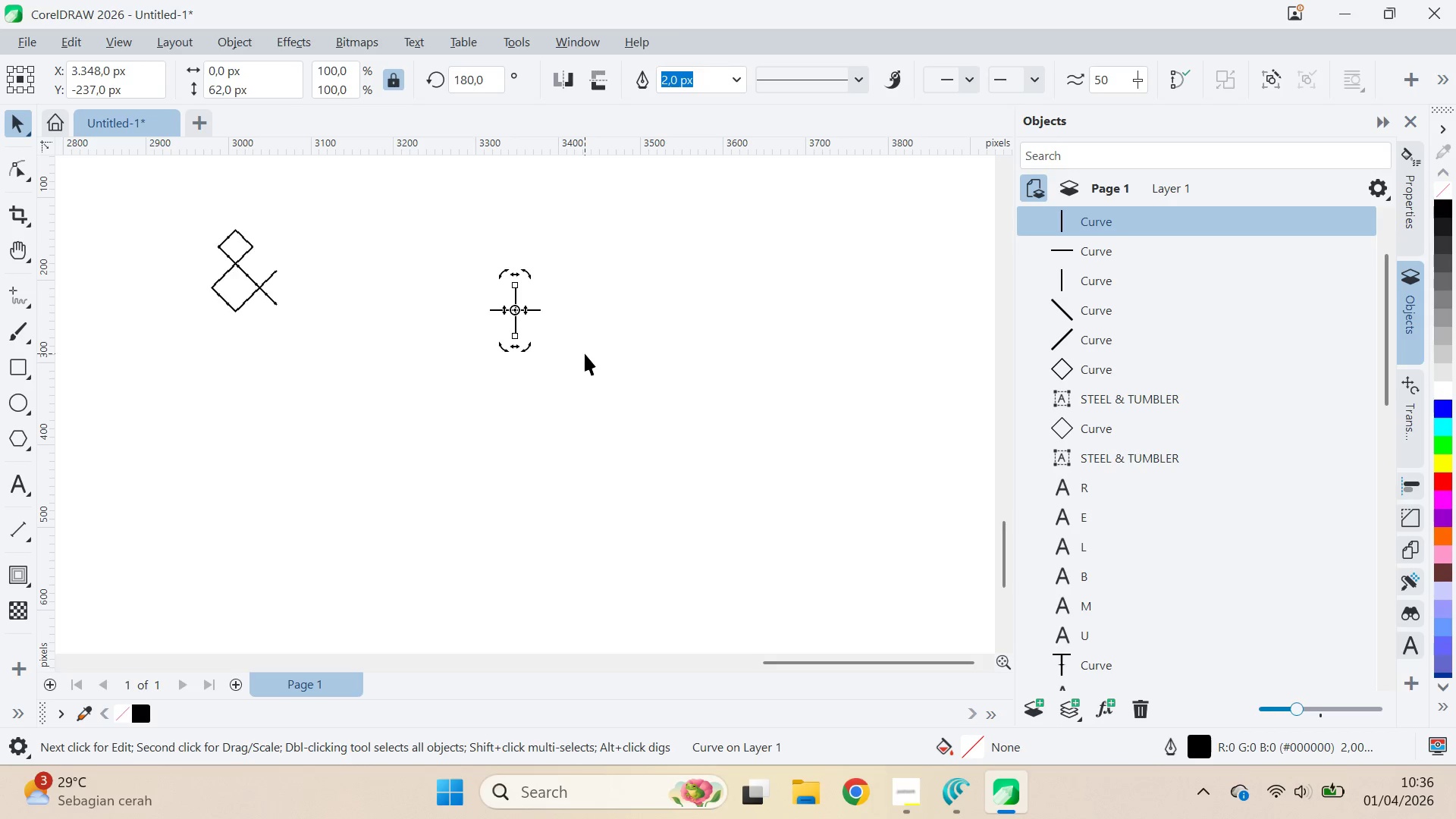 
key(Control+D)
 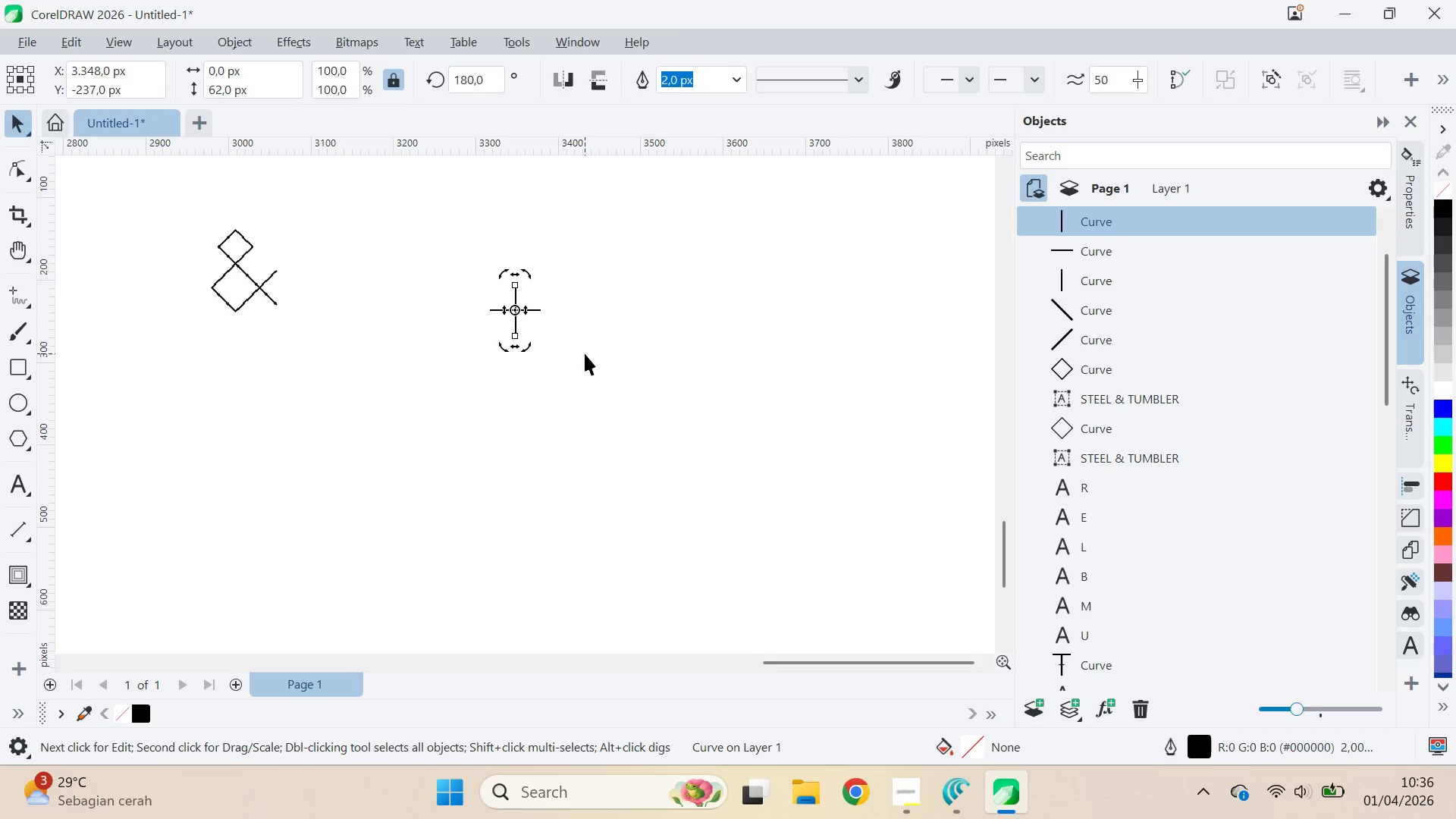 
key(Control+Z)
 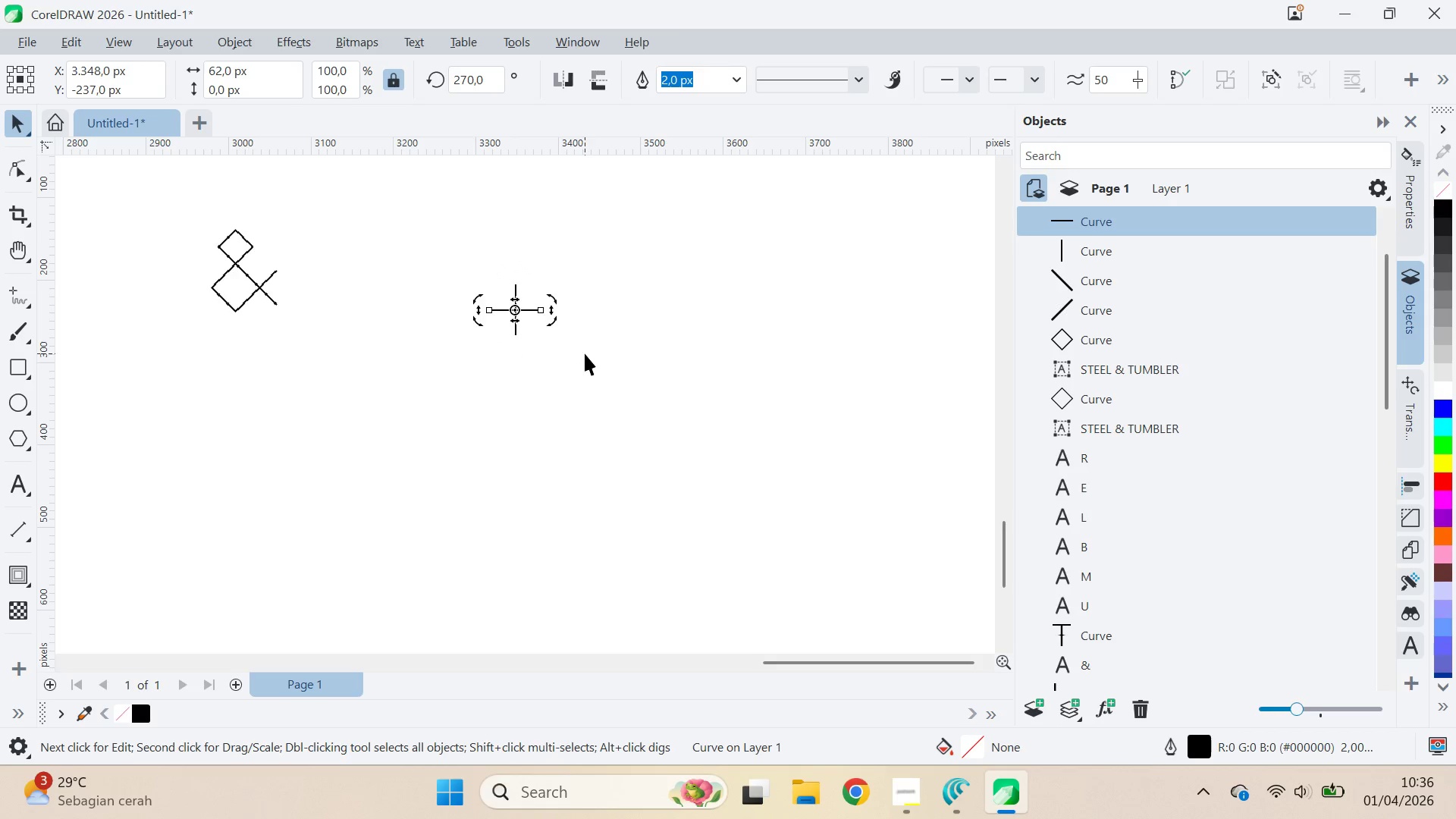 
key(Control+Z)
 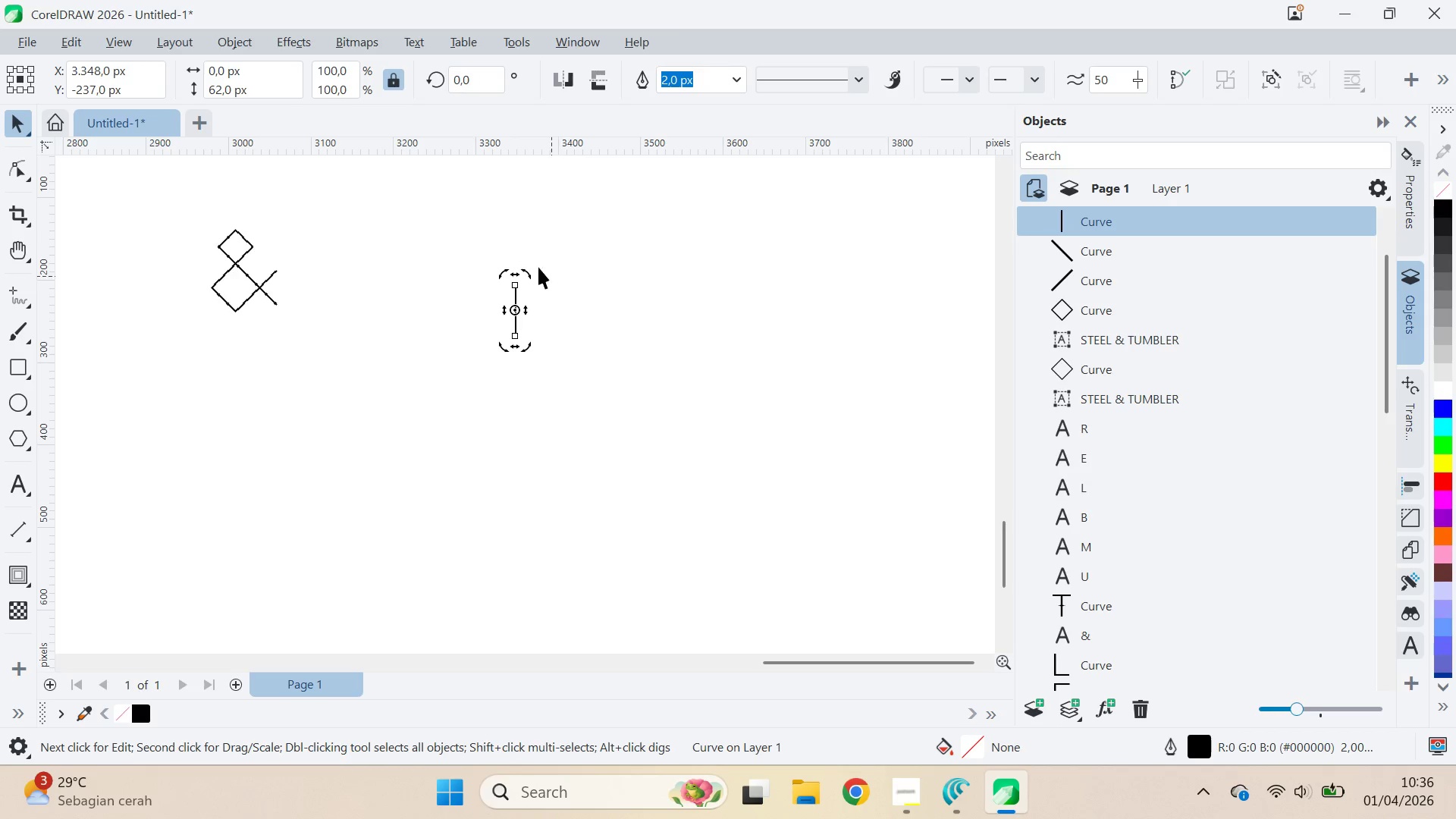 
hold_key(key=ControlLeft, duration=1.5)
left_click_drag(start_coordinate=[531, 271], to_coordinate=[560, 289])
 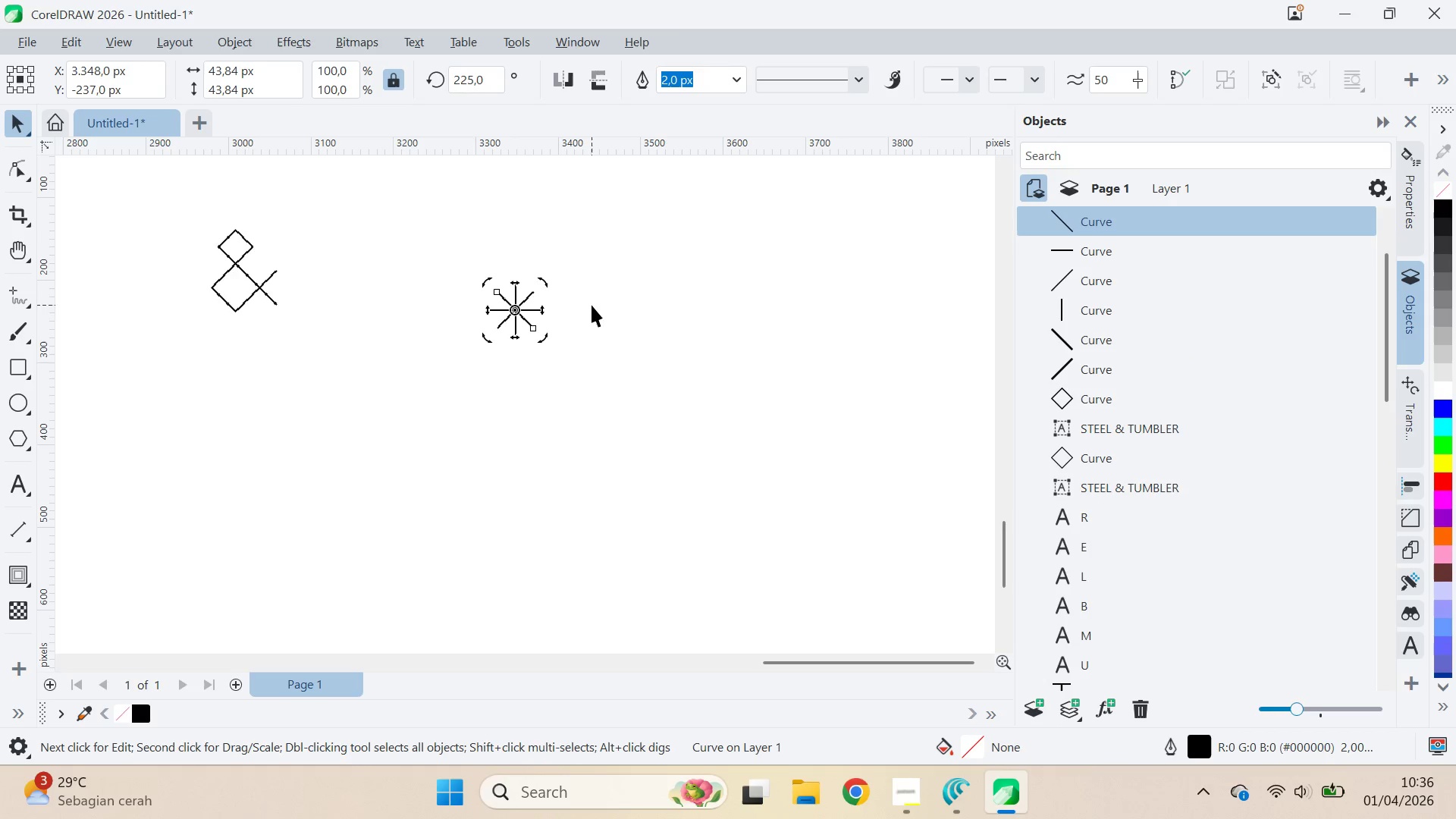 
right_click([560, 289])
 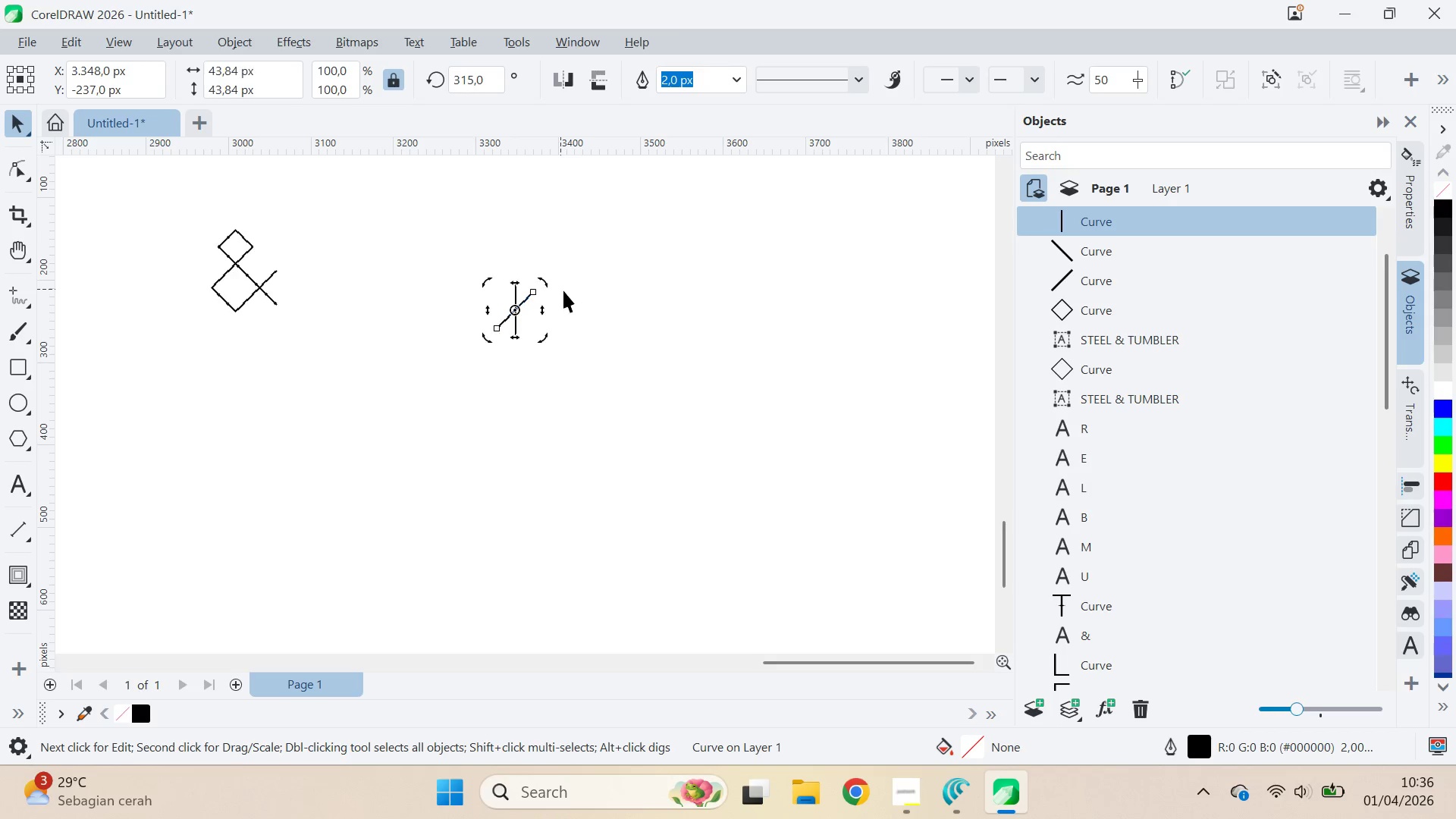 
left_click([560, 289])
 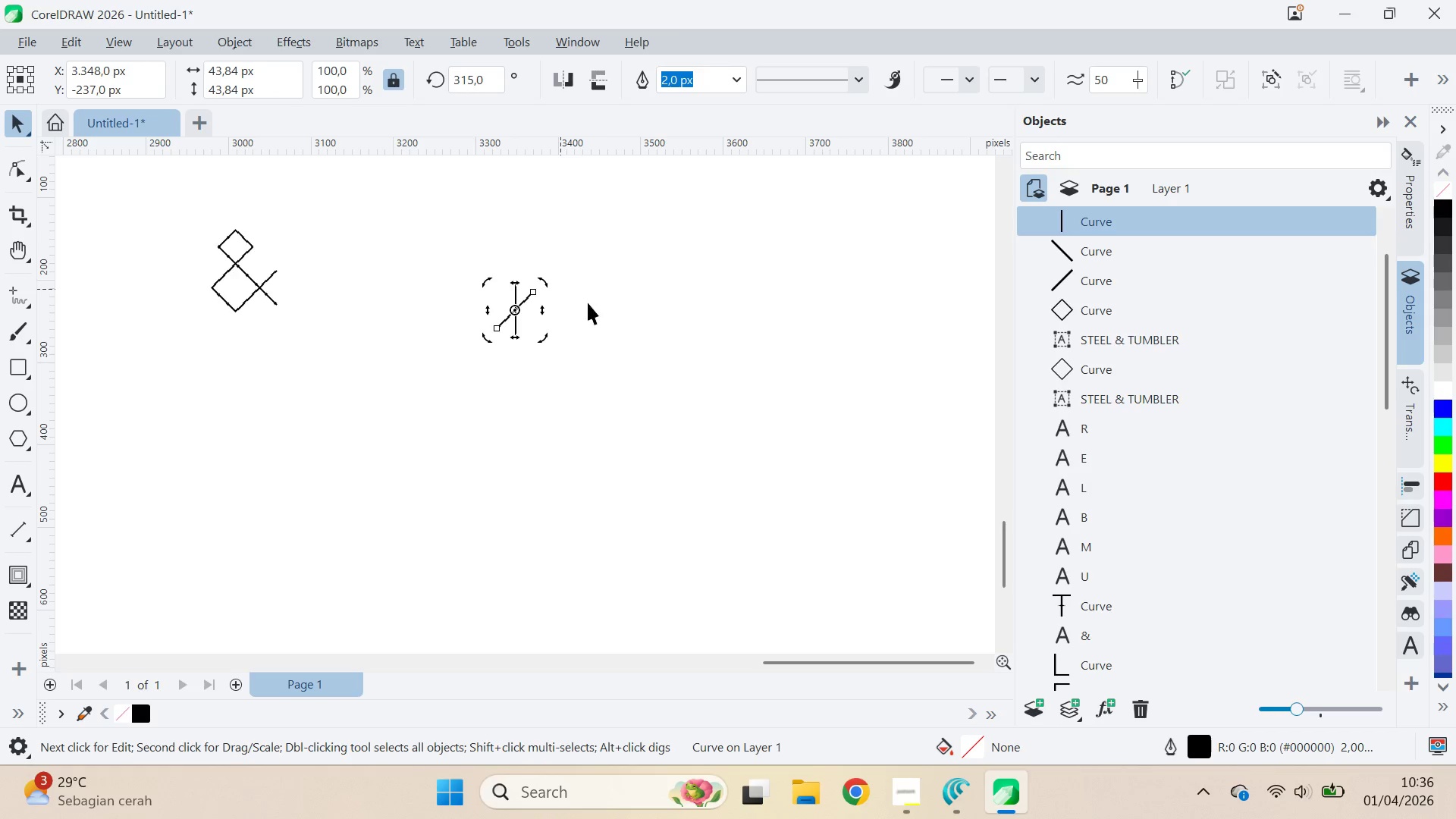 
key(Control+D)
 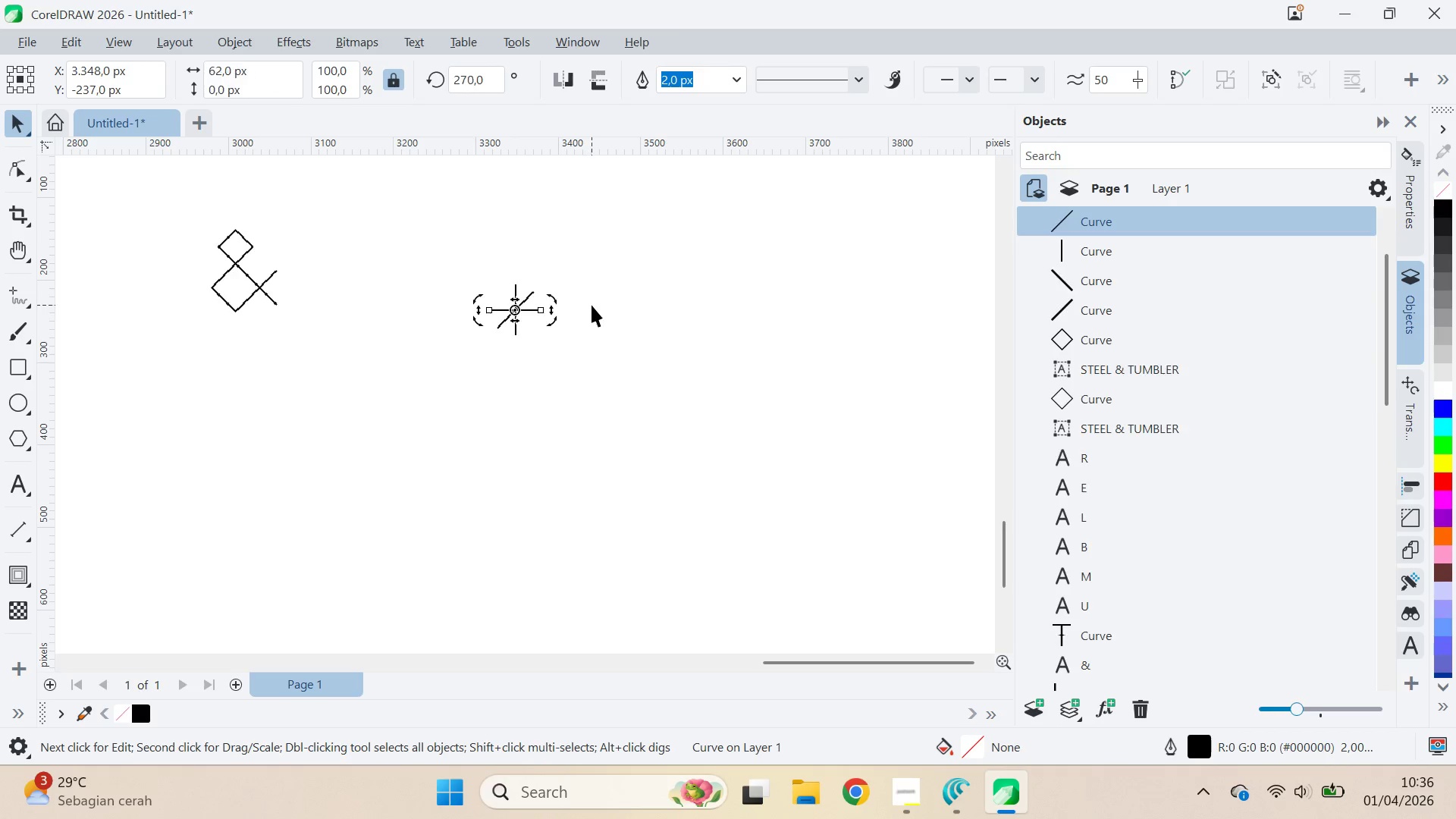 
key(Control+D)
 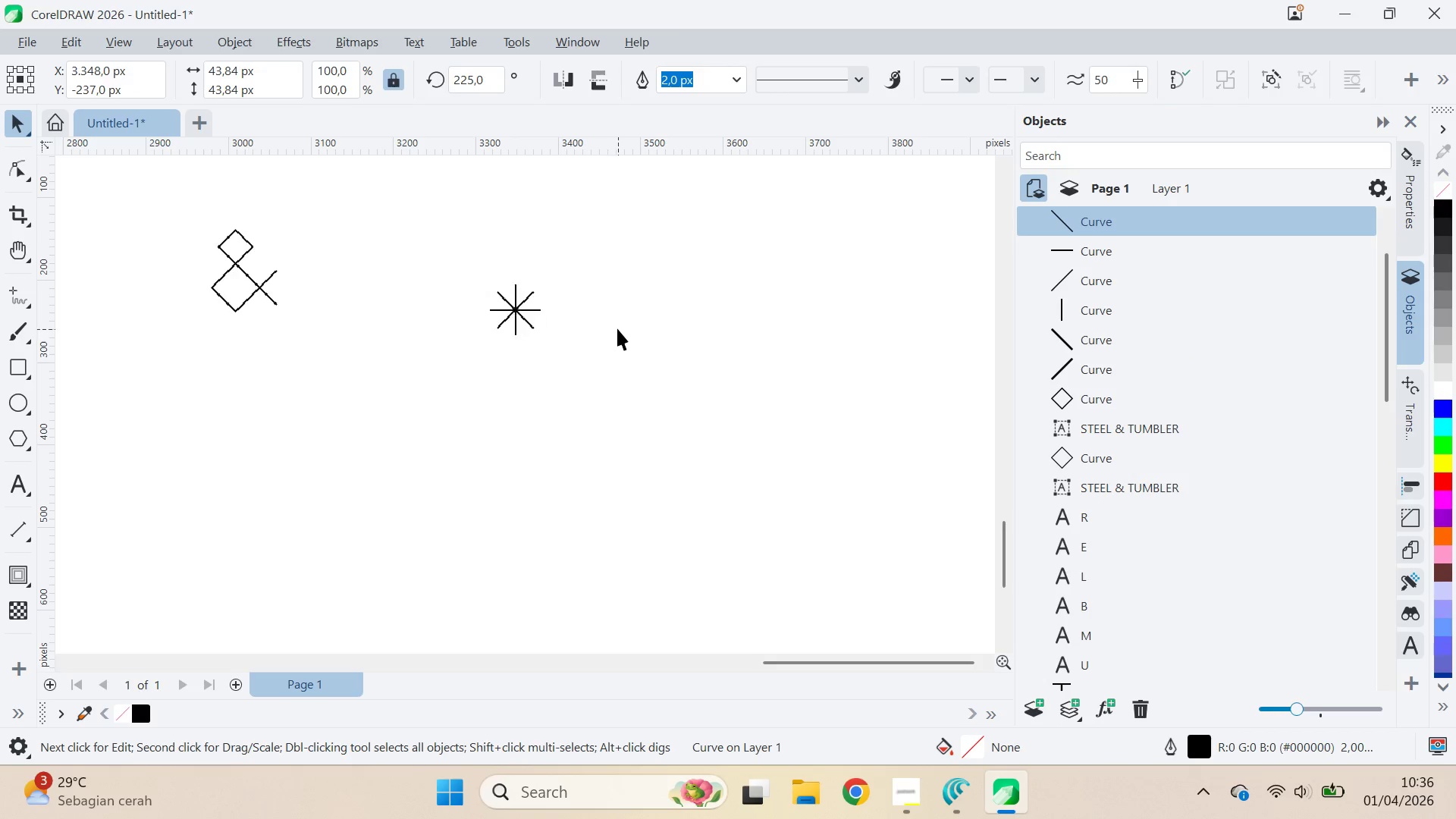 
left_click_drag(start_coordinate=[565, 237], to_coordinate=[453, 394])
 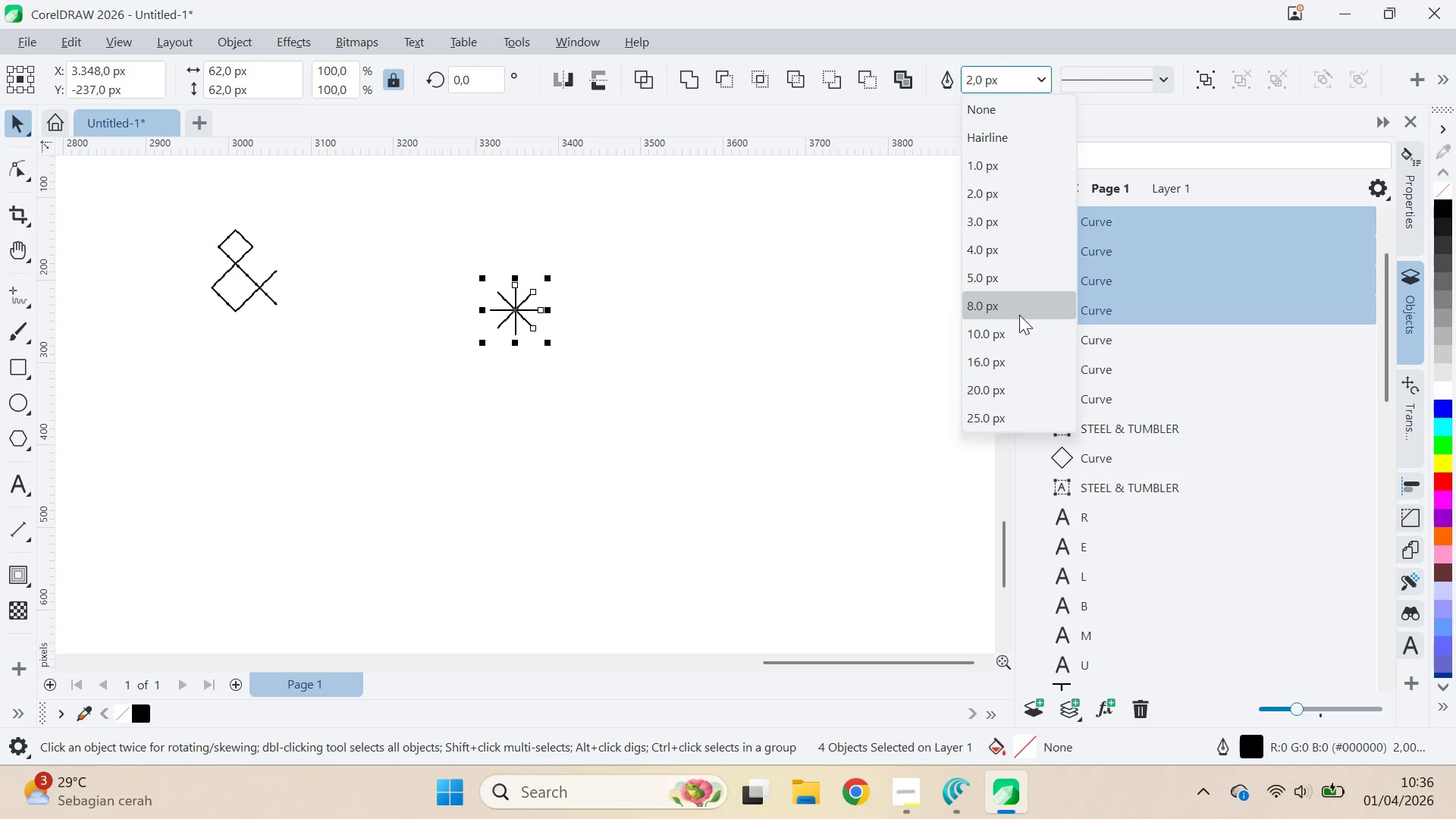 
left_click([1015, 305])
 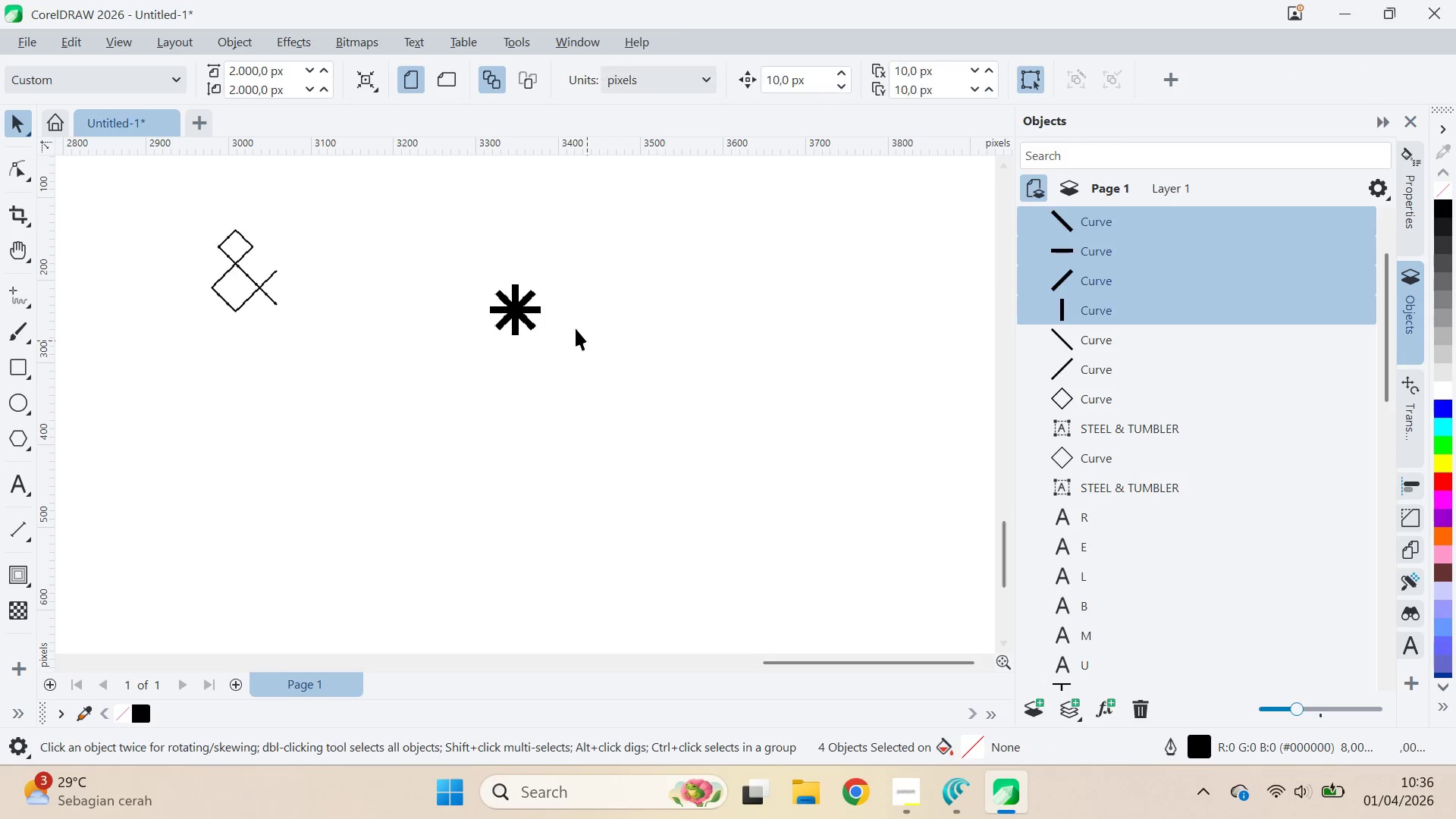 
left_click_drag(start_coordinate=[579, 245], to_coordinate=[445, 350])
 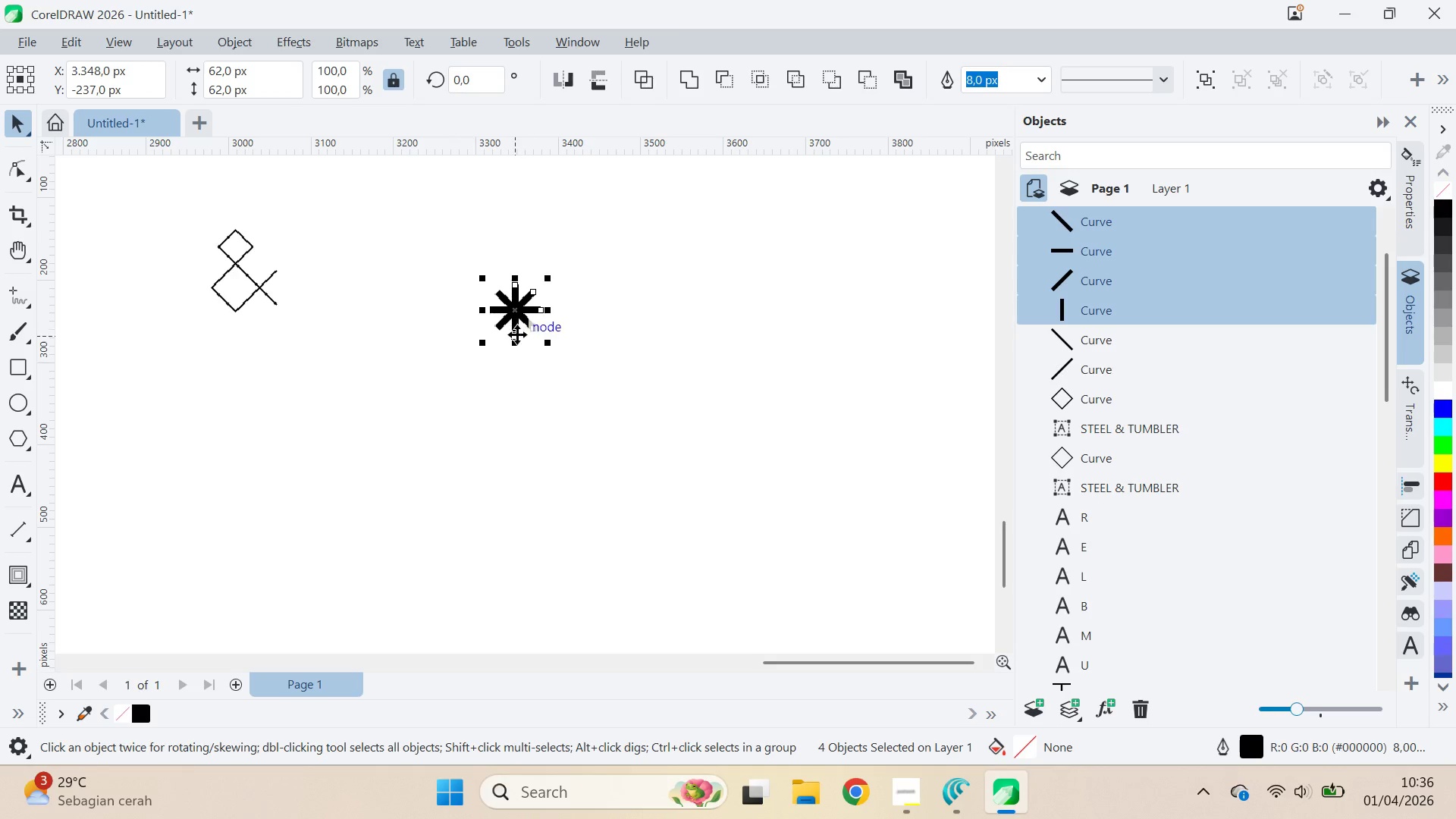 
left_click_drag(start_coordinate=[517, 335], to_coordinate=[517, 288])
 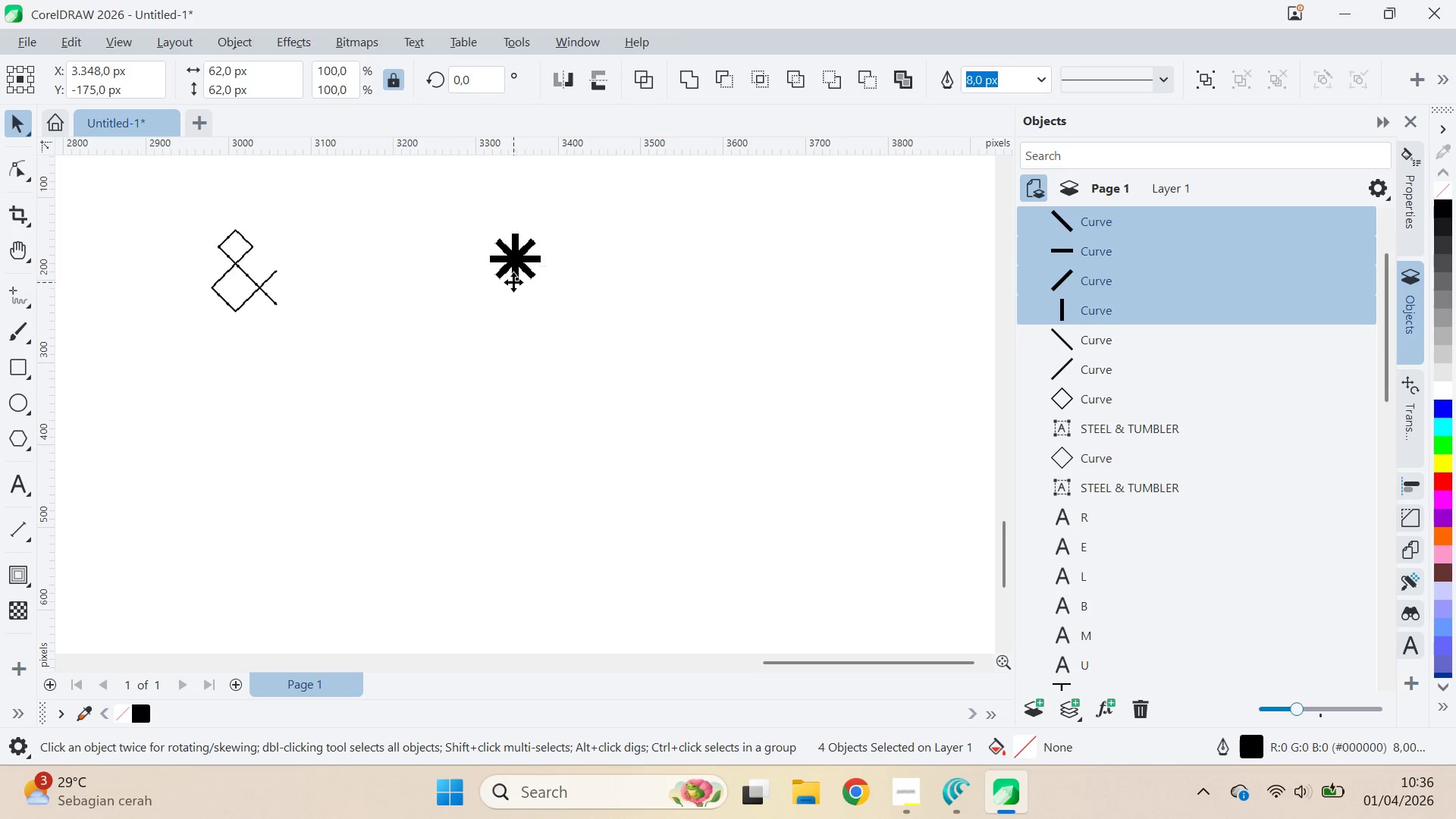 
right_click([513, 282])
 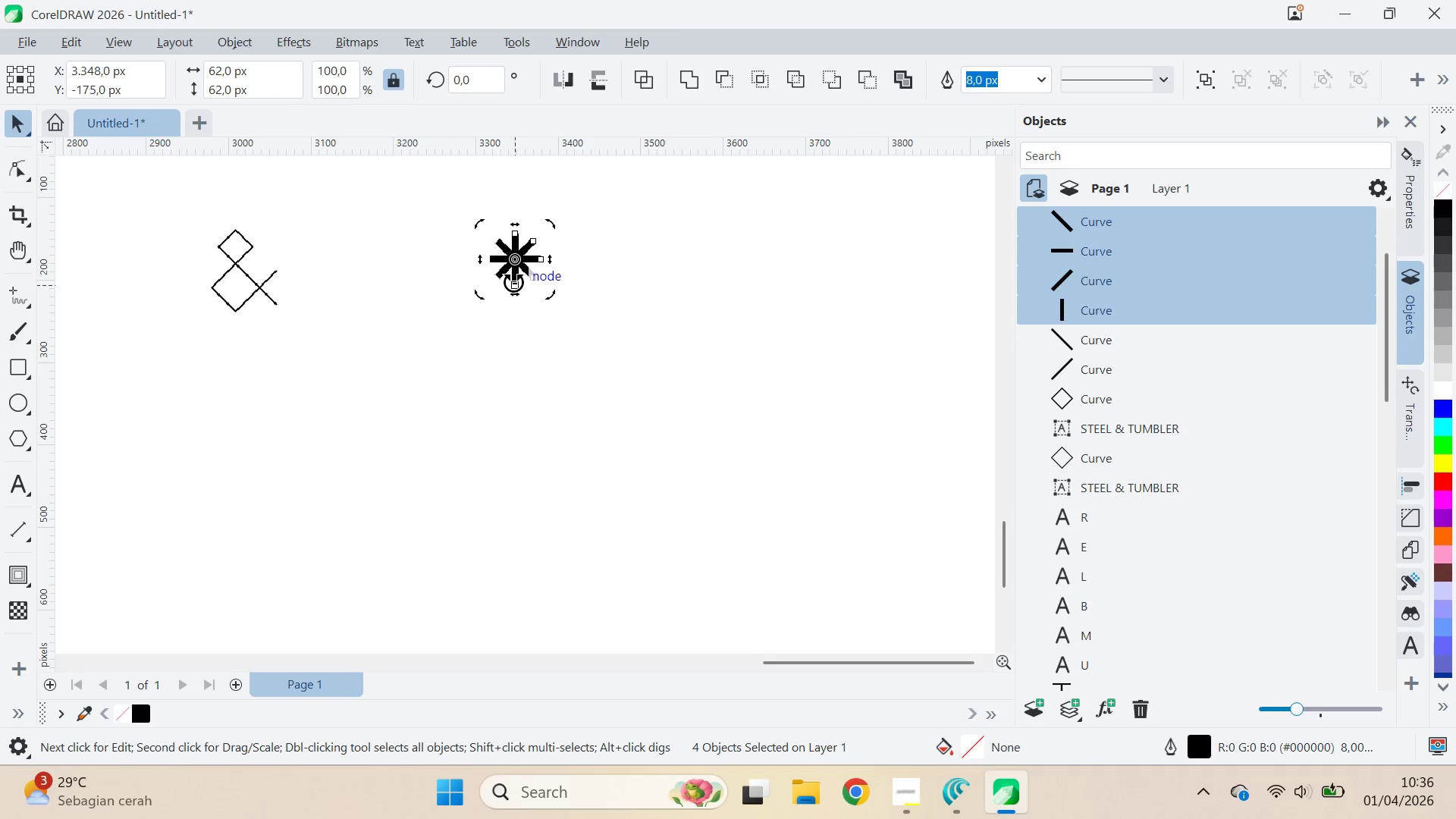 
left_click([513, 282])
 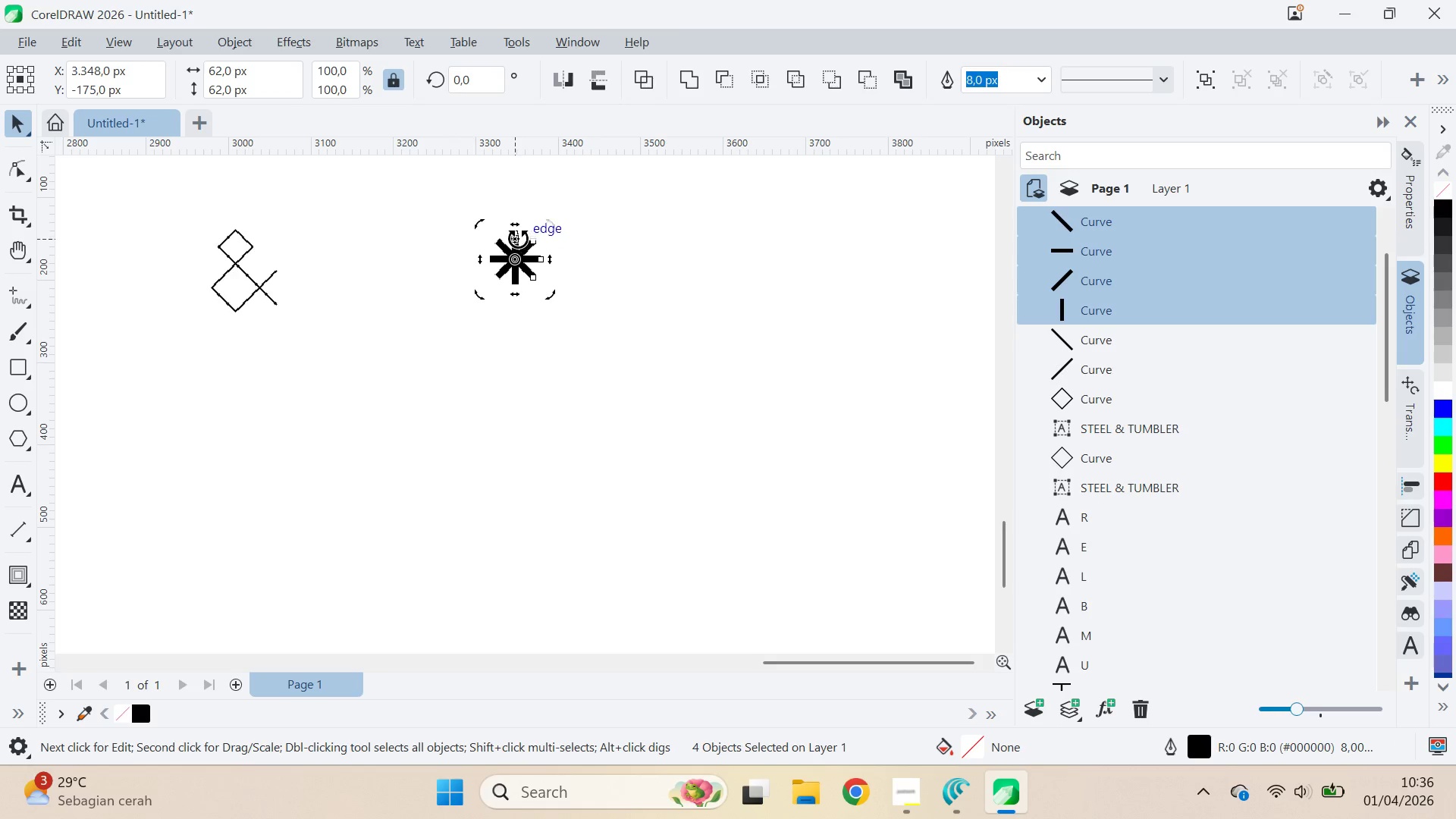 
left_click([522, 243])
 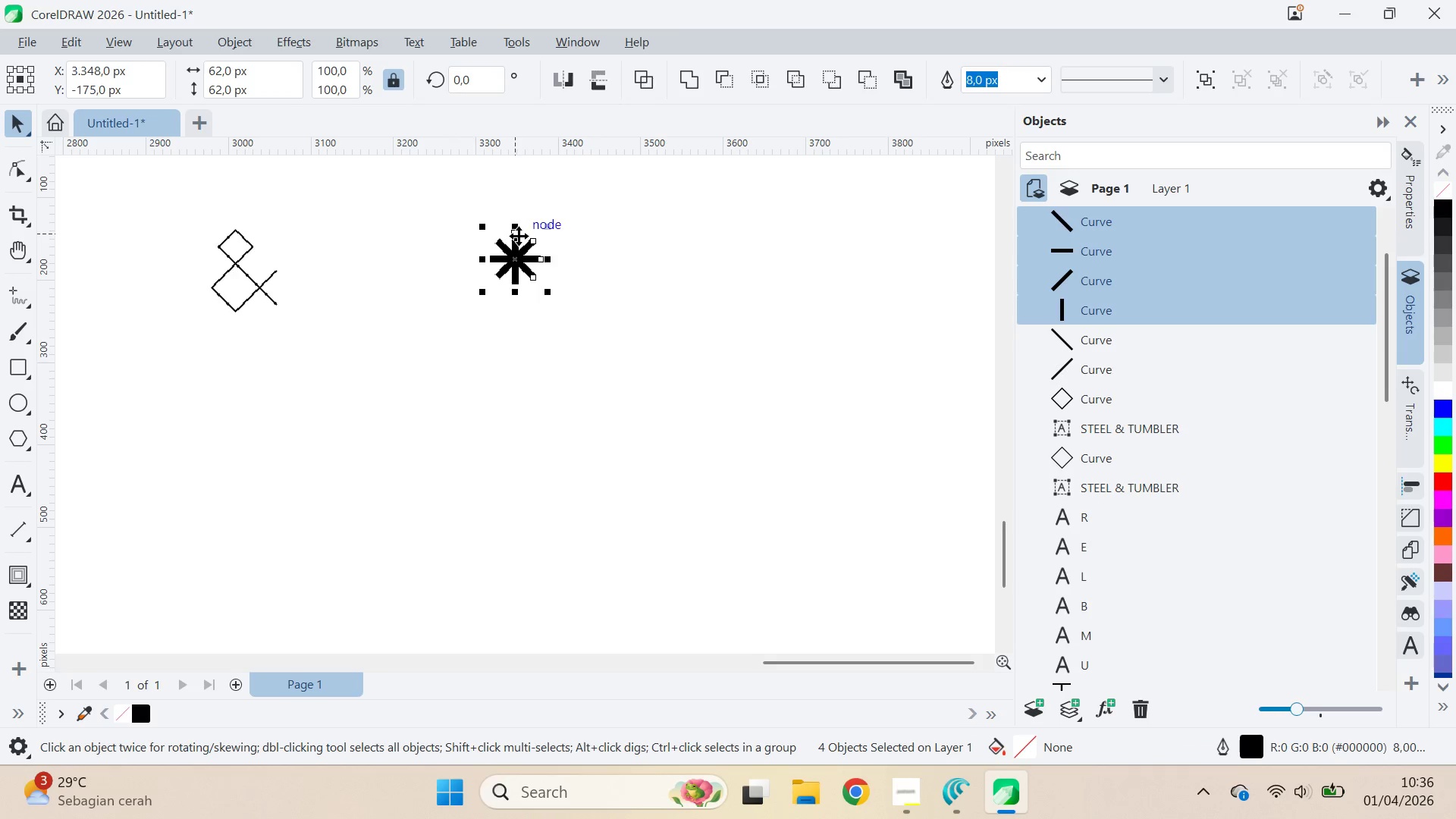 
left_click_drag(start_coordinate=[518, 236], to_coordinate=[517, 284])
 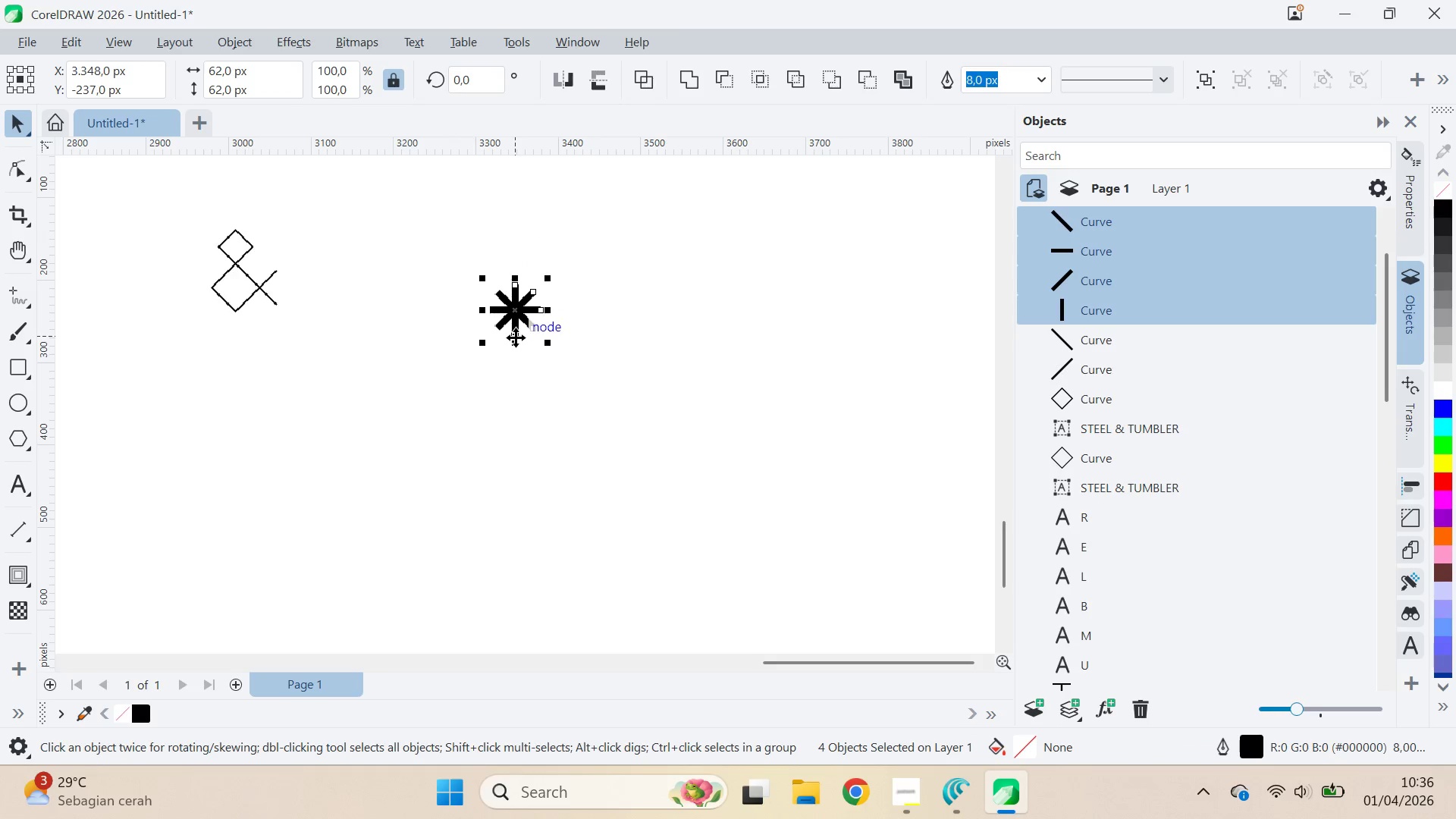 
left_click_drag(start_coordinate=[515, 335], to_coordinate=[516, 282])
 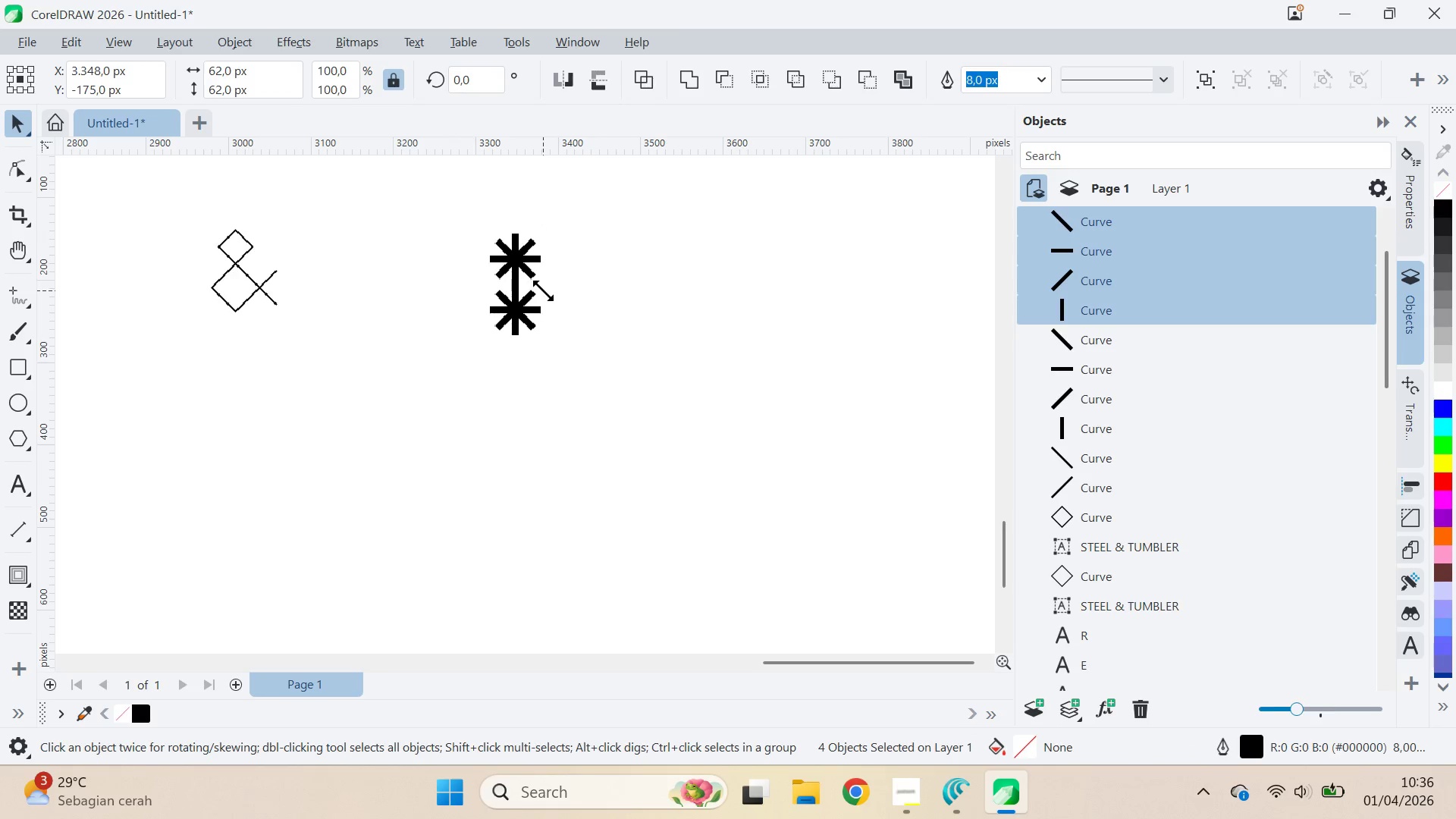 
left_click([516, 282])
 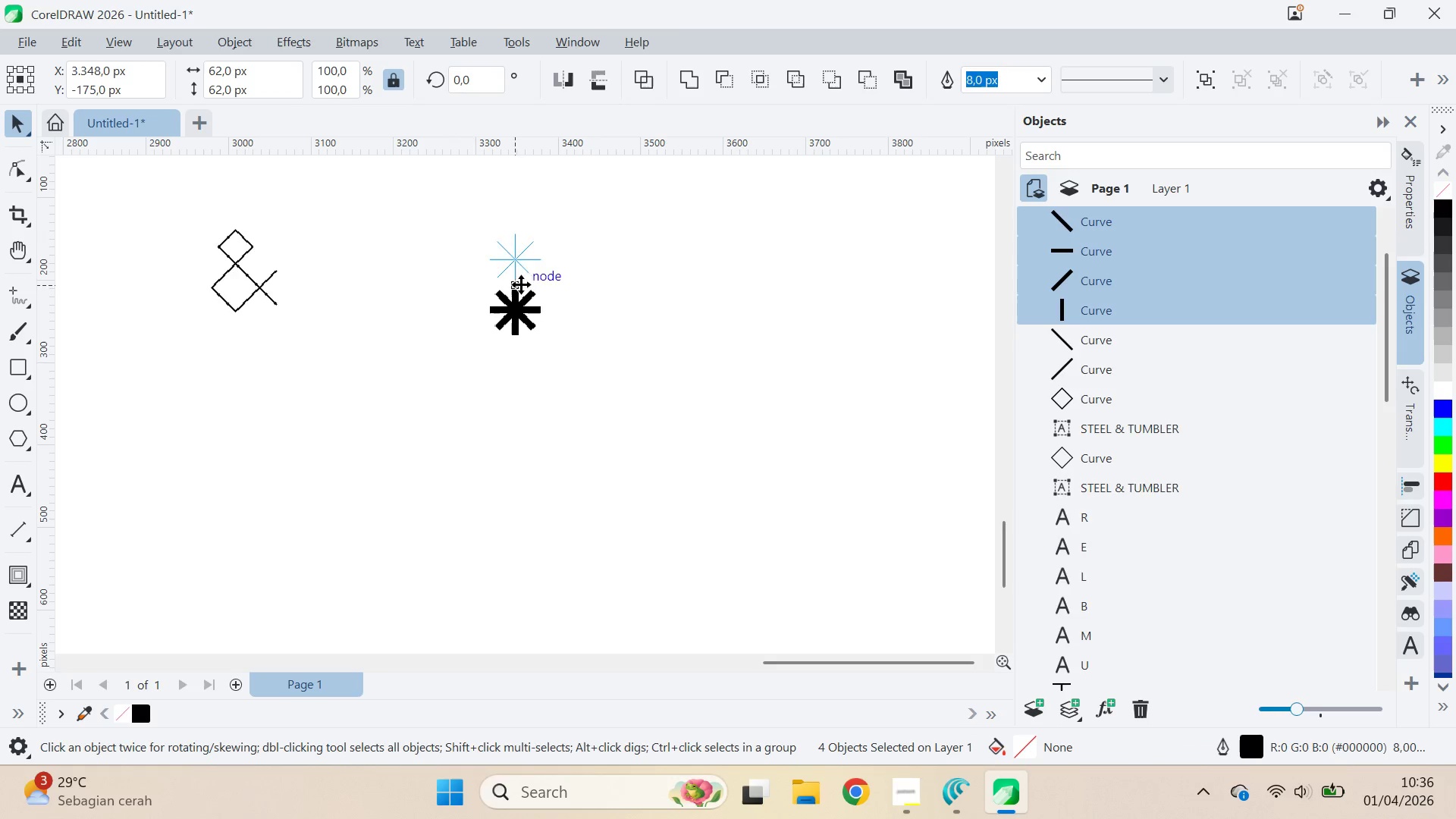 
right_click([516, 282])
 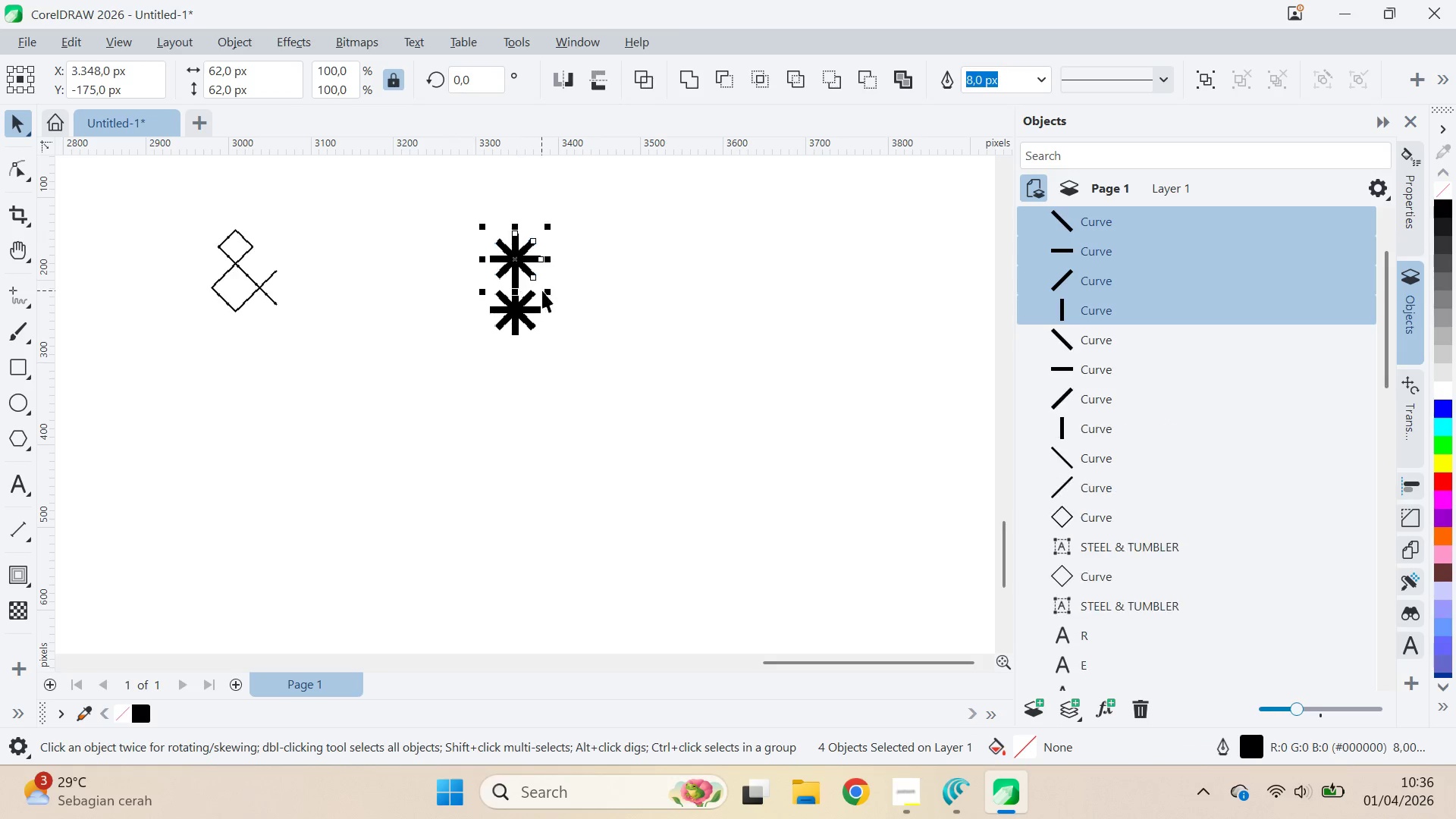 
hold_key(key=ShiftLeft, duration=0.94)
left_click_drag(start_coordinate=[543, 290], to_coordinate=[535, 289])
 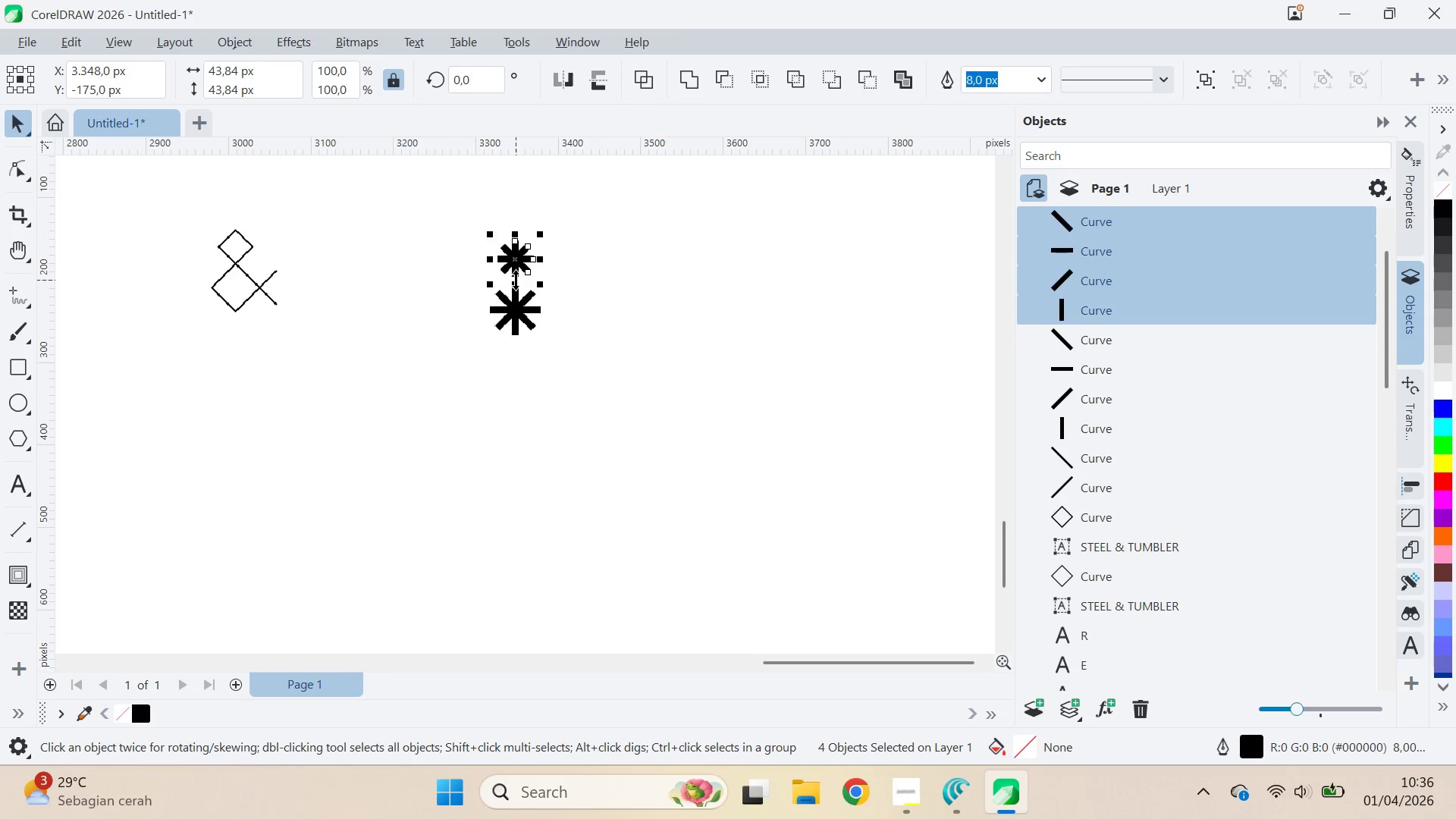 
left_click_drag(start_coordinate=[516, 275], to_coordinate=[513, 283])
 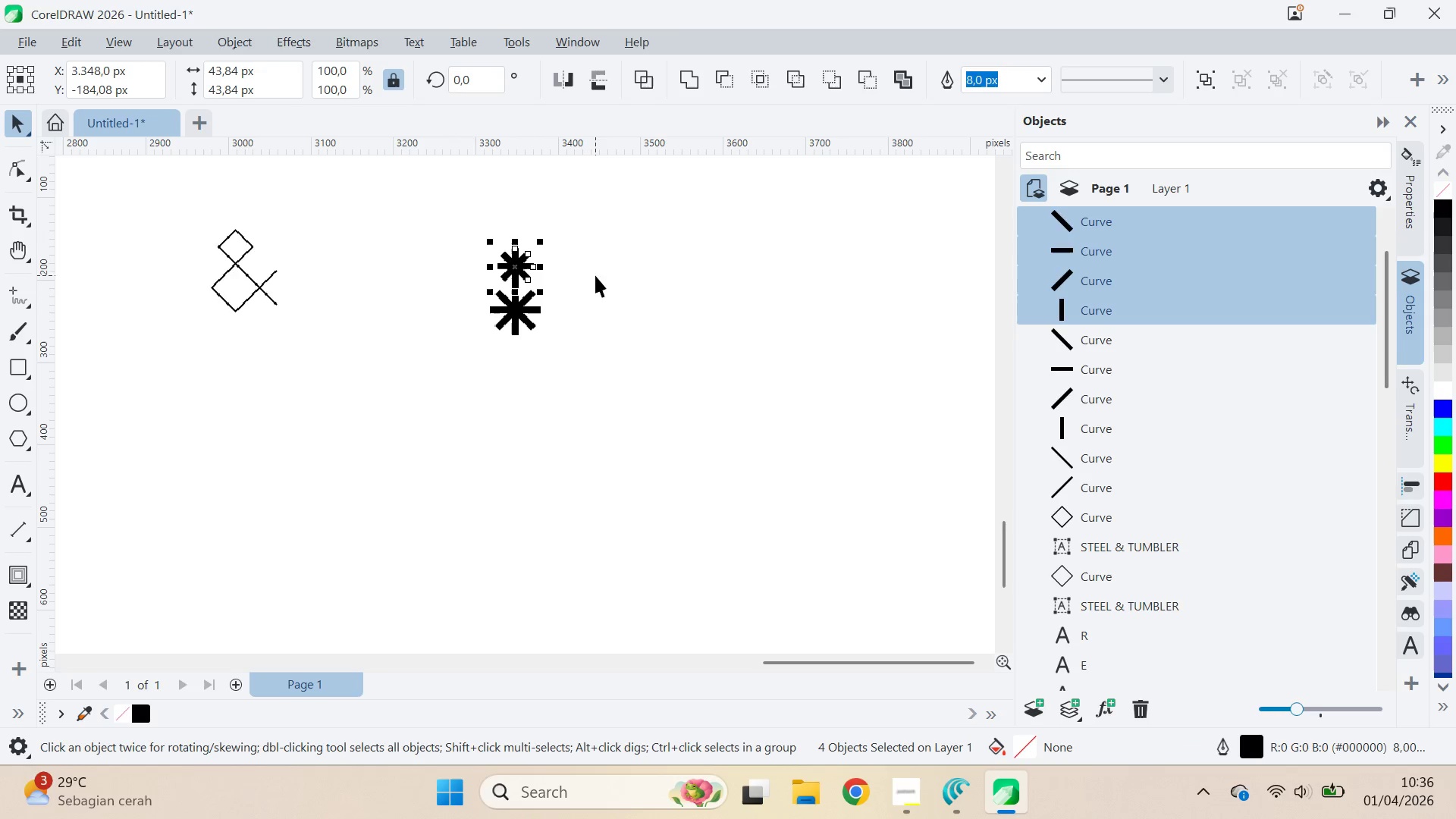 
hold_key(key=ShiftLeft, duration=0.61)
 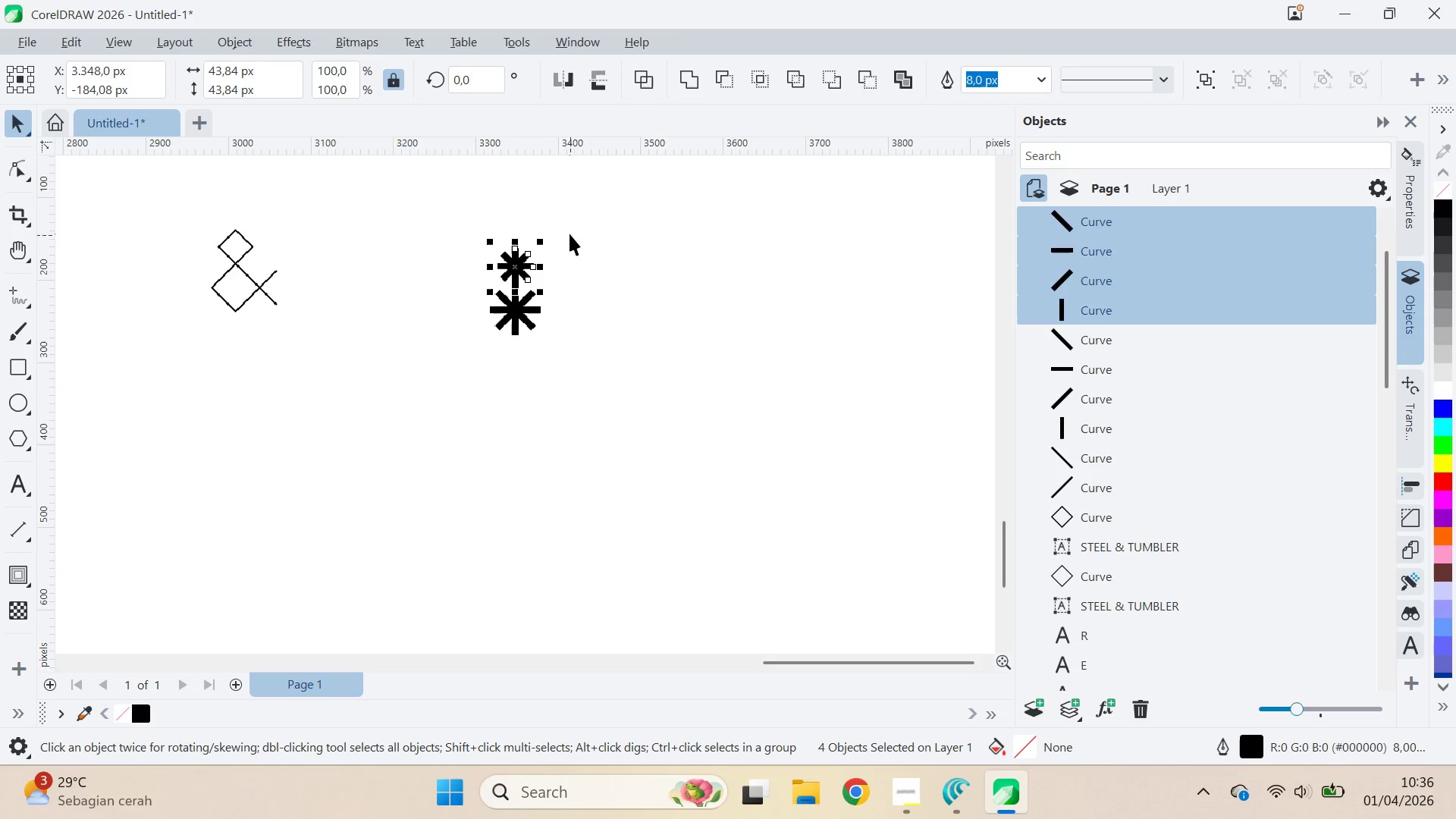 
key(Control+G)
 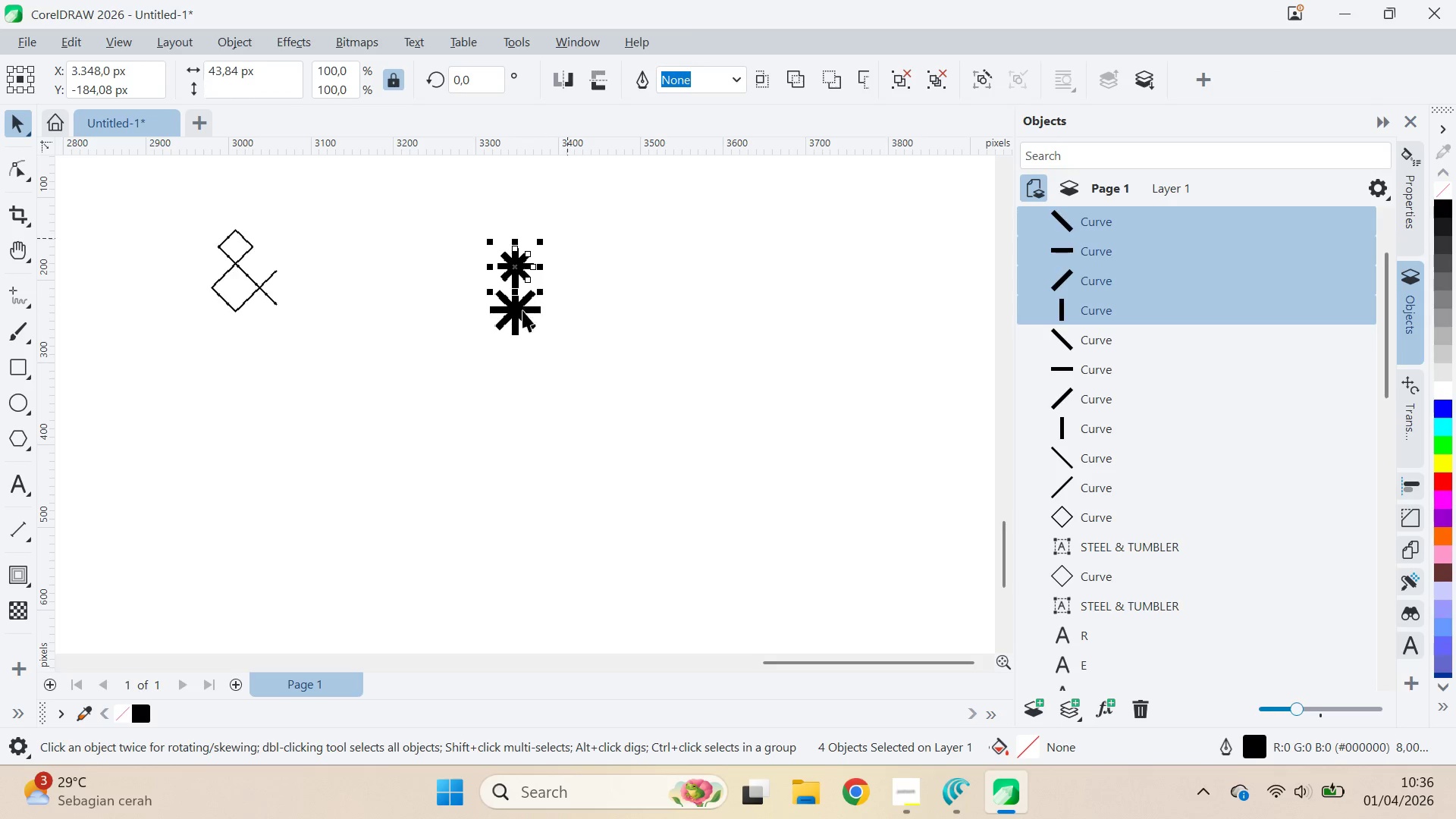 
hold_key(key=ShiftLeft, duration=0.61)
left_click([541, 310])
 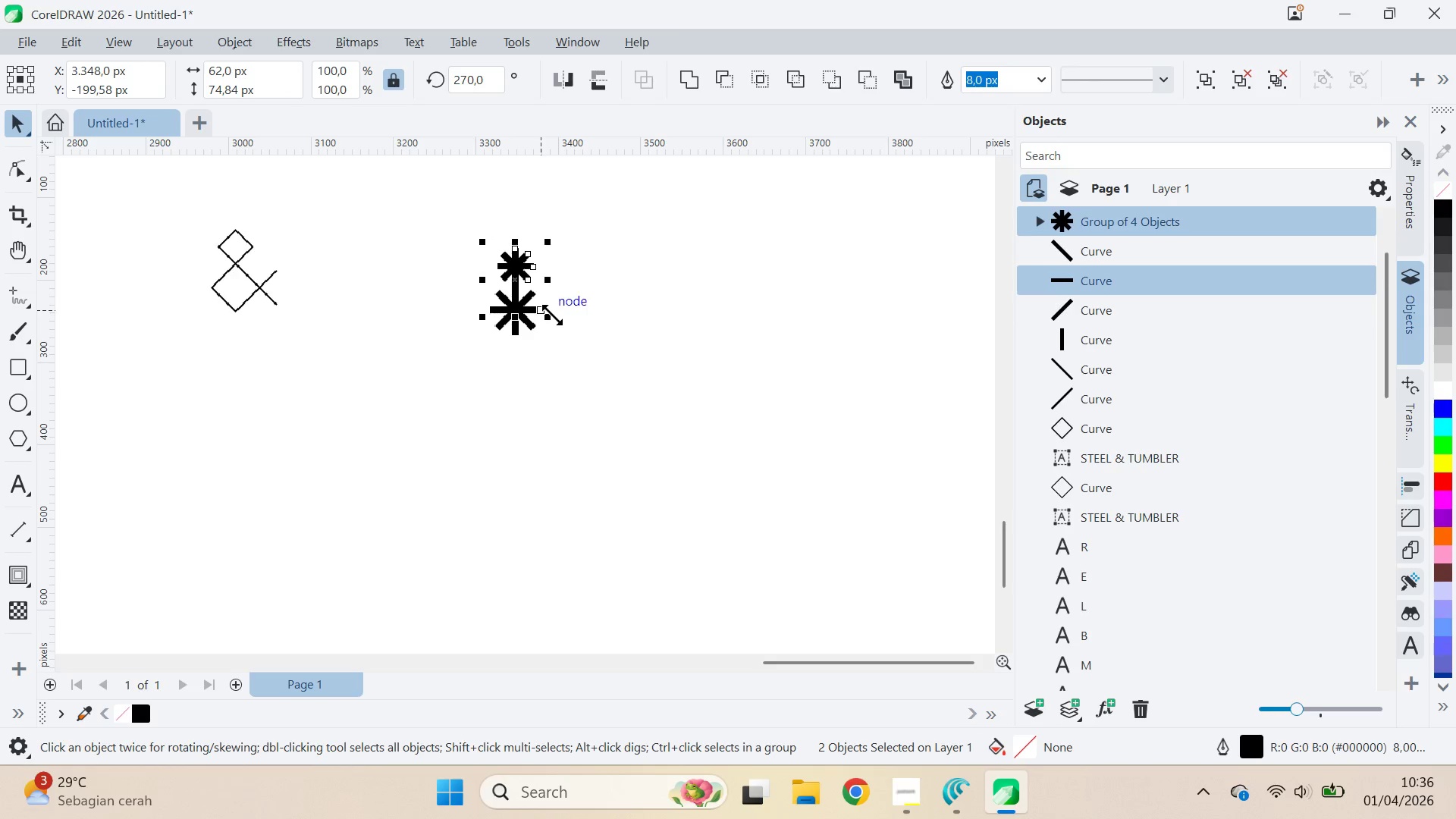 
key(L)
 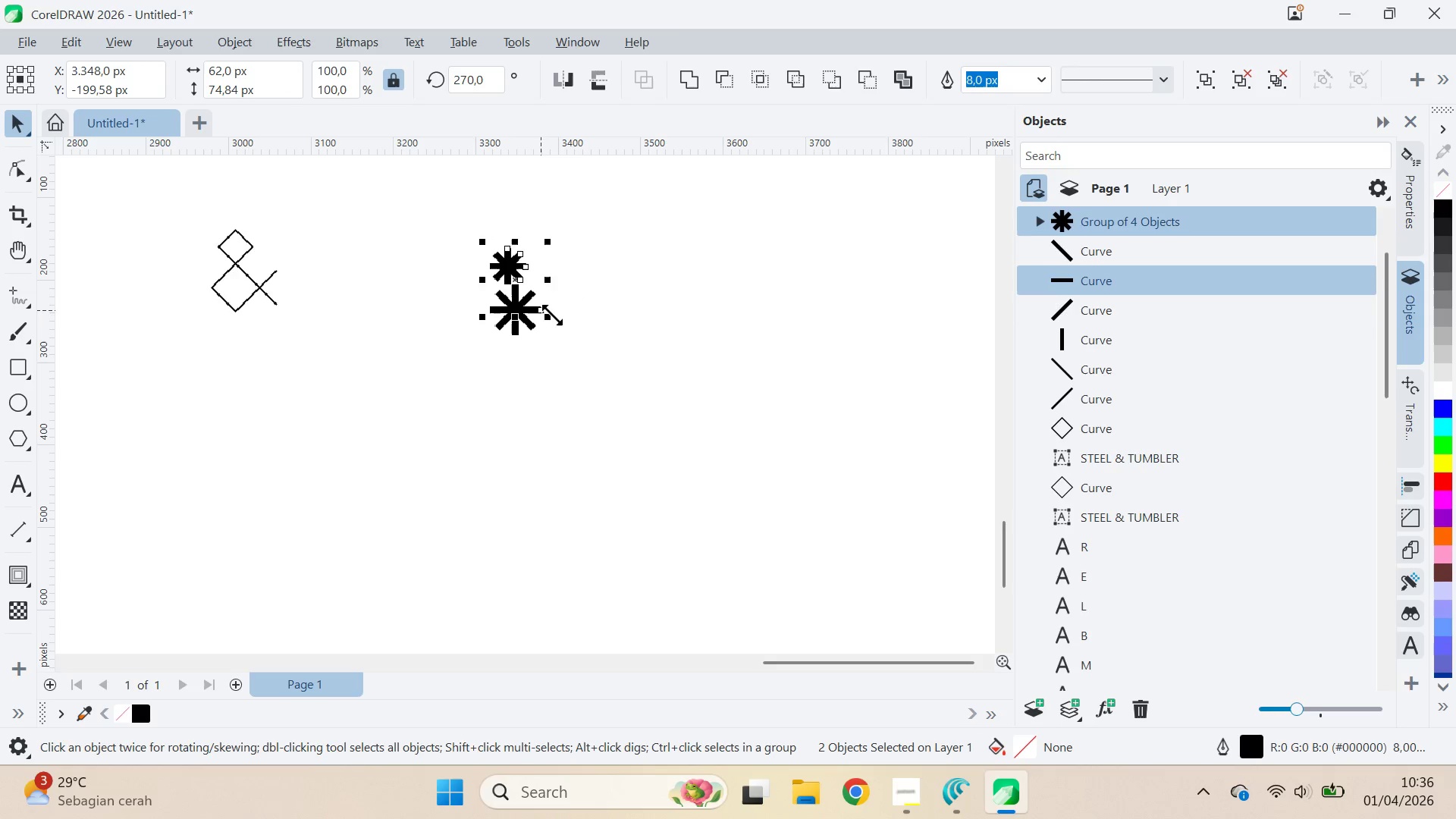 
left_click([554, 315])
 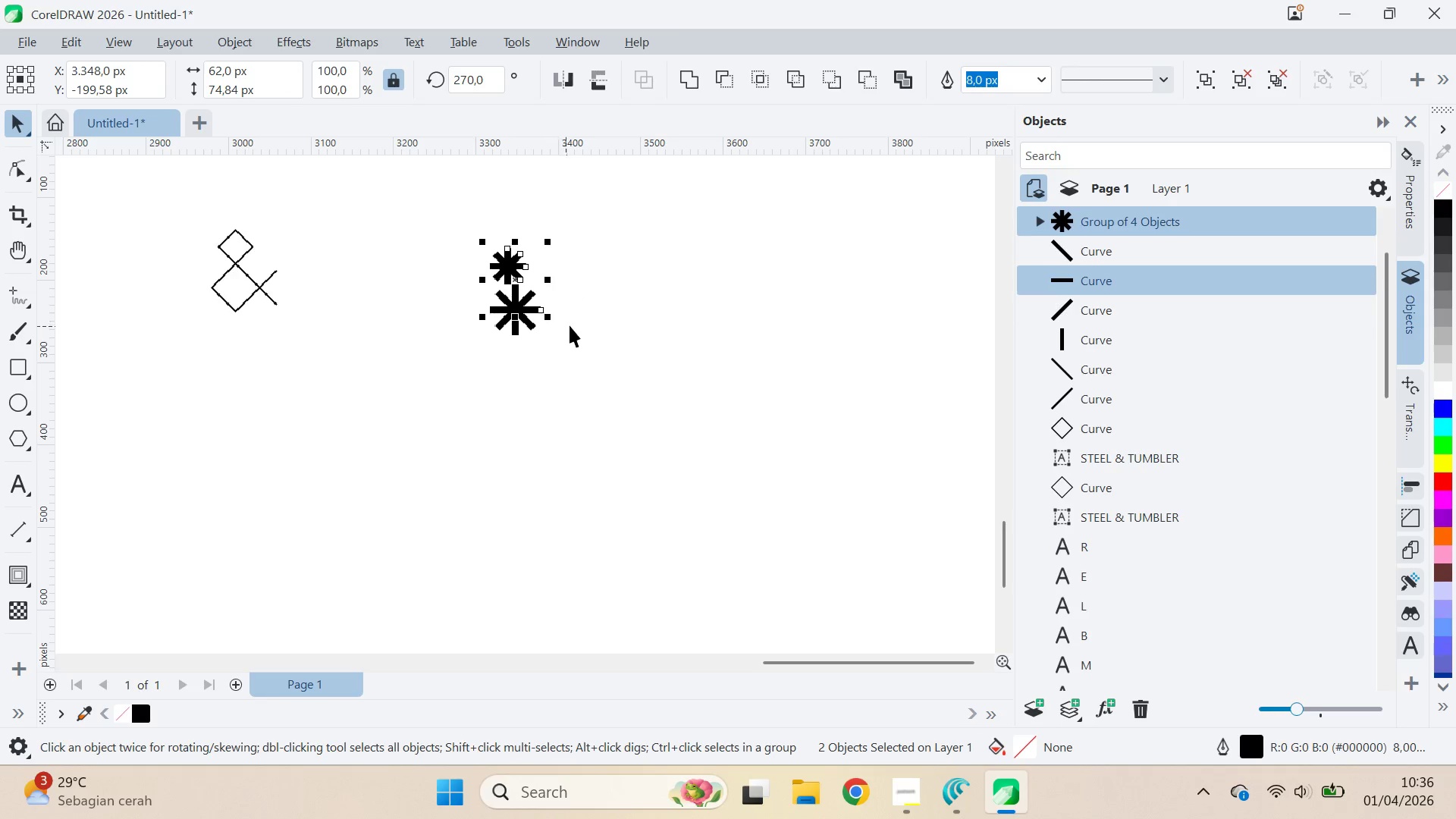 
left_click([578, 325])